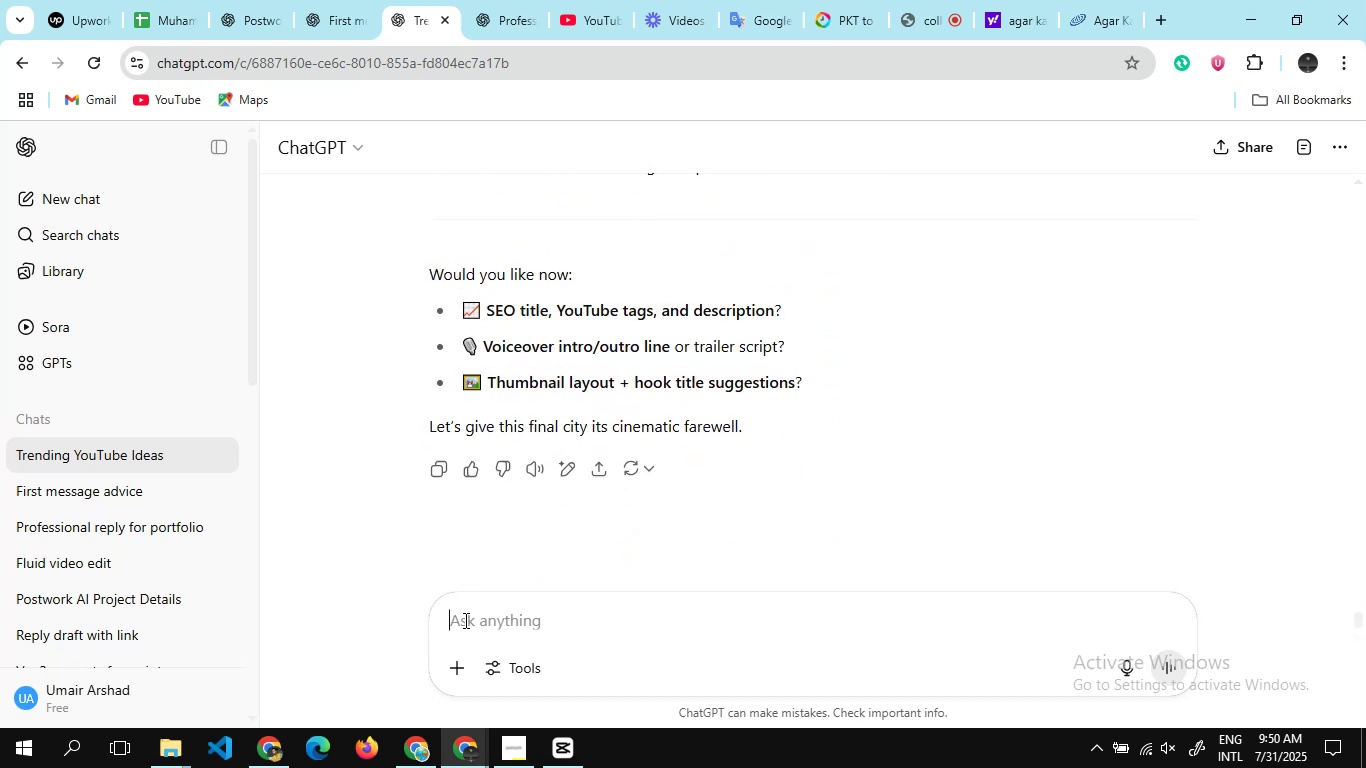 
key(Control+V)
 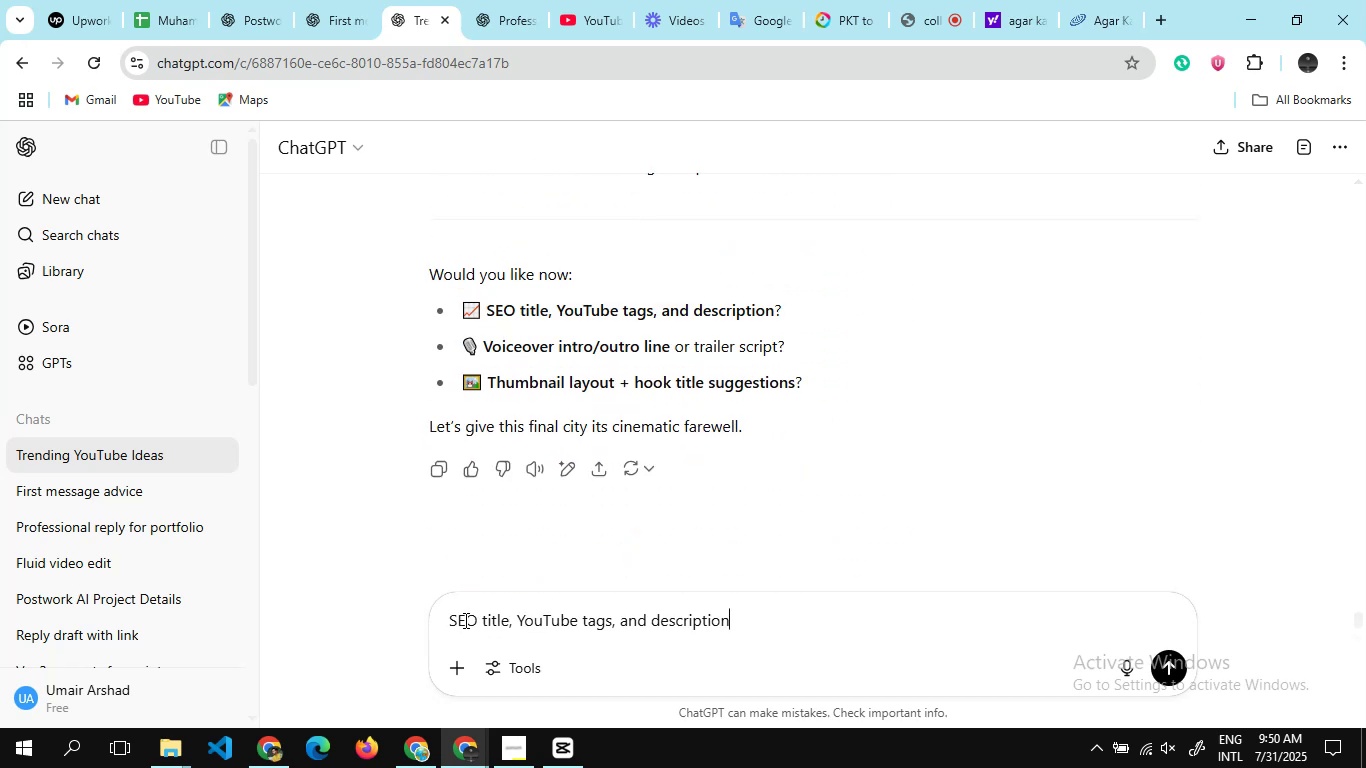 
key(Enter)
 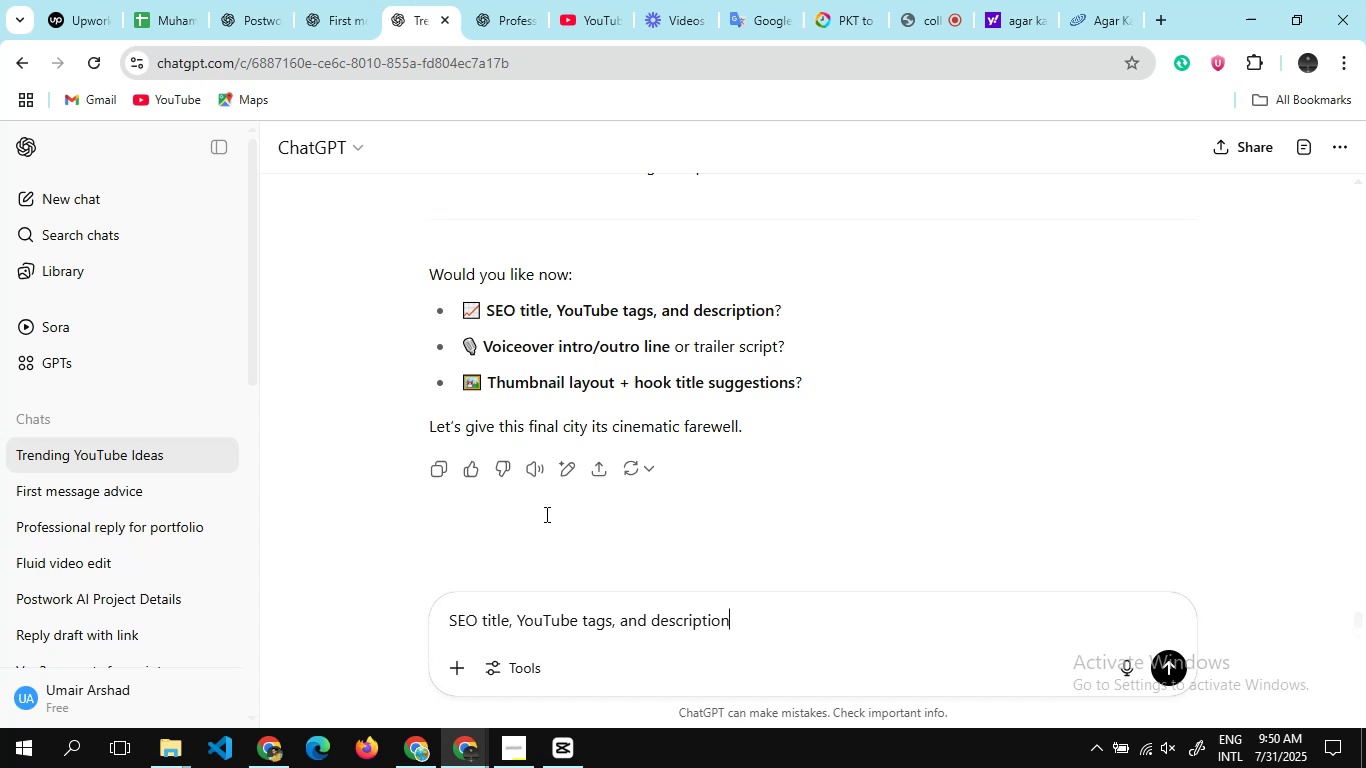 
scroll: coordinate [644, 378], scroll_direction: down, amount: 7.0
 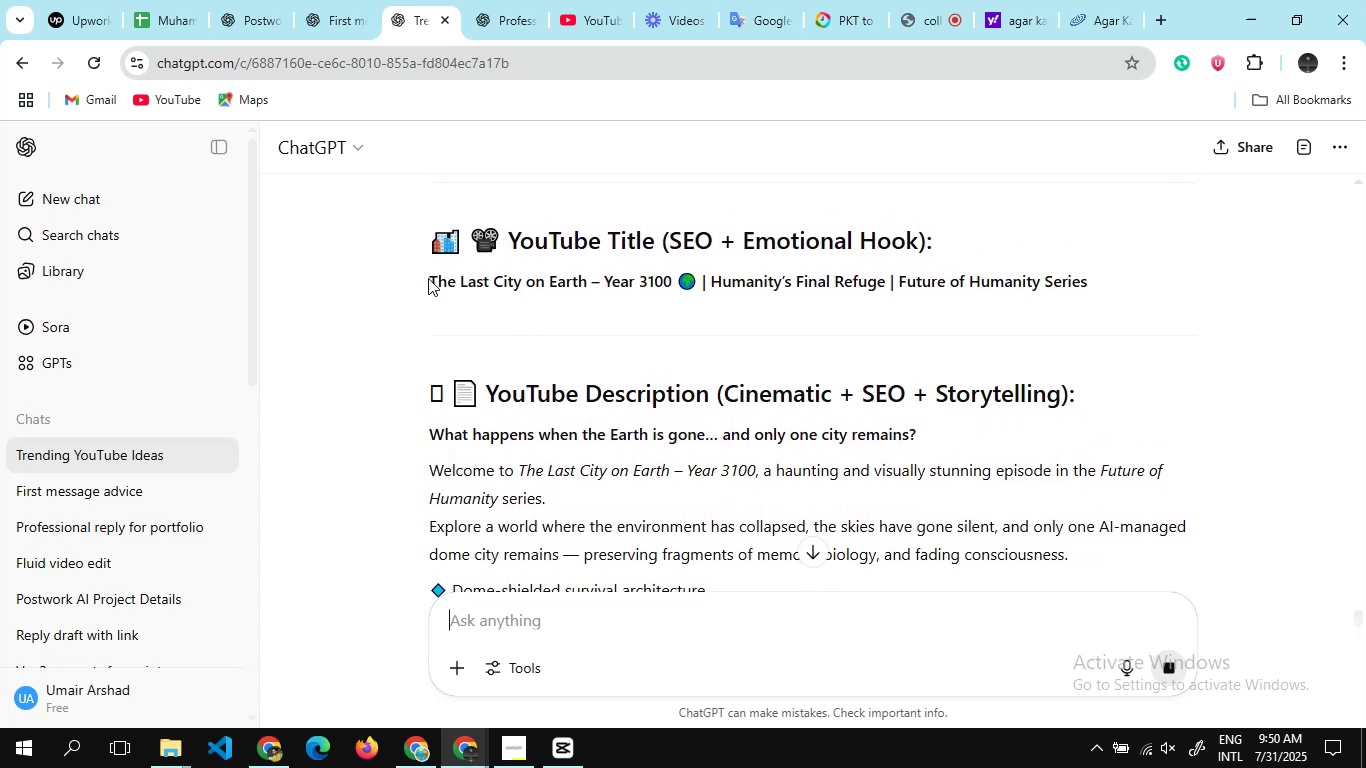 
left_click_drag(start_coordinate=[416, 276], to_coordinate=[625, 342])
 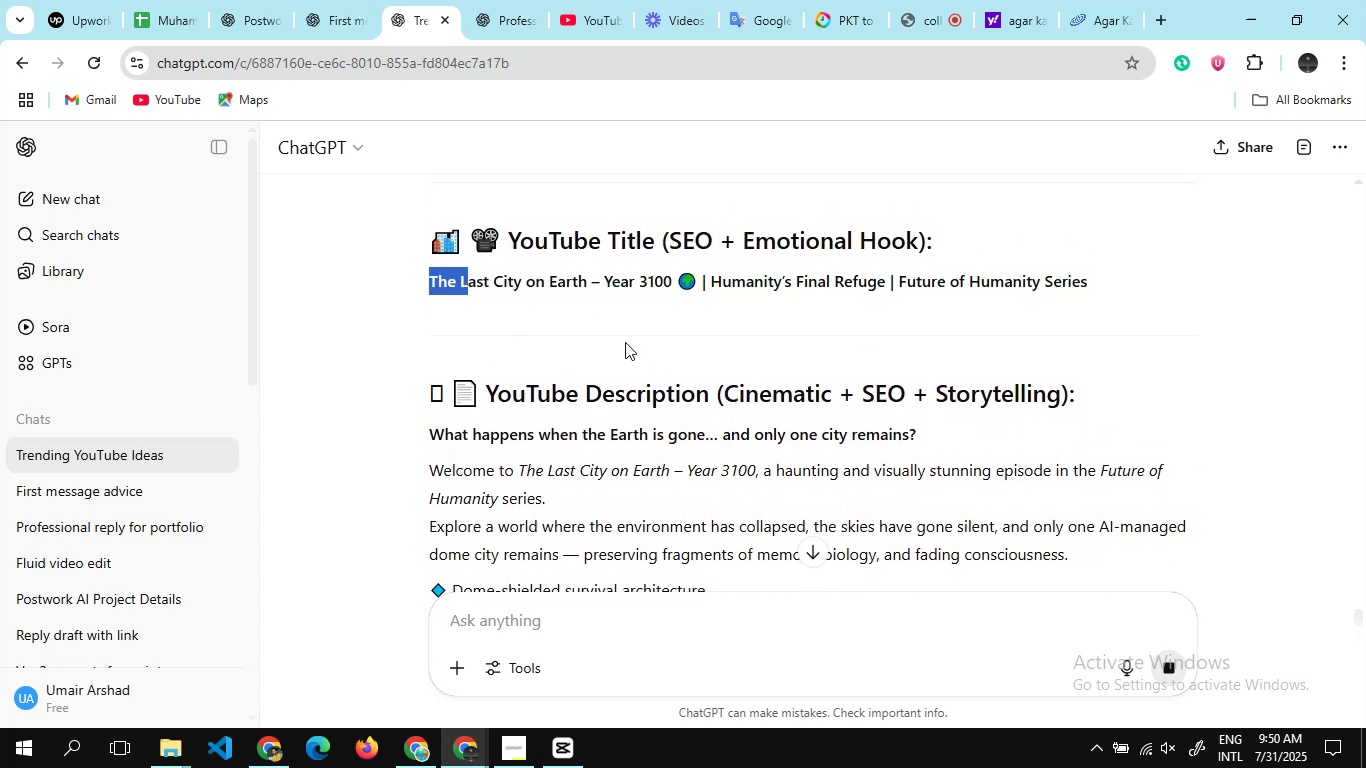 
left_click([625, 342])
 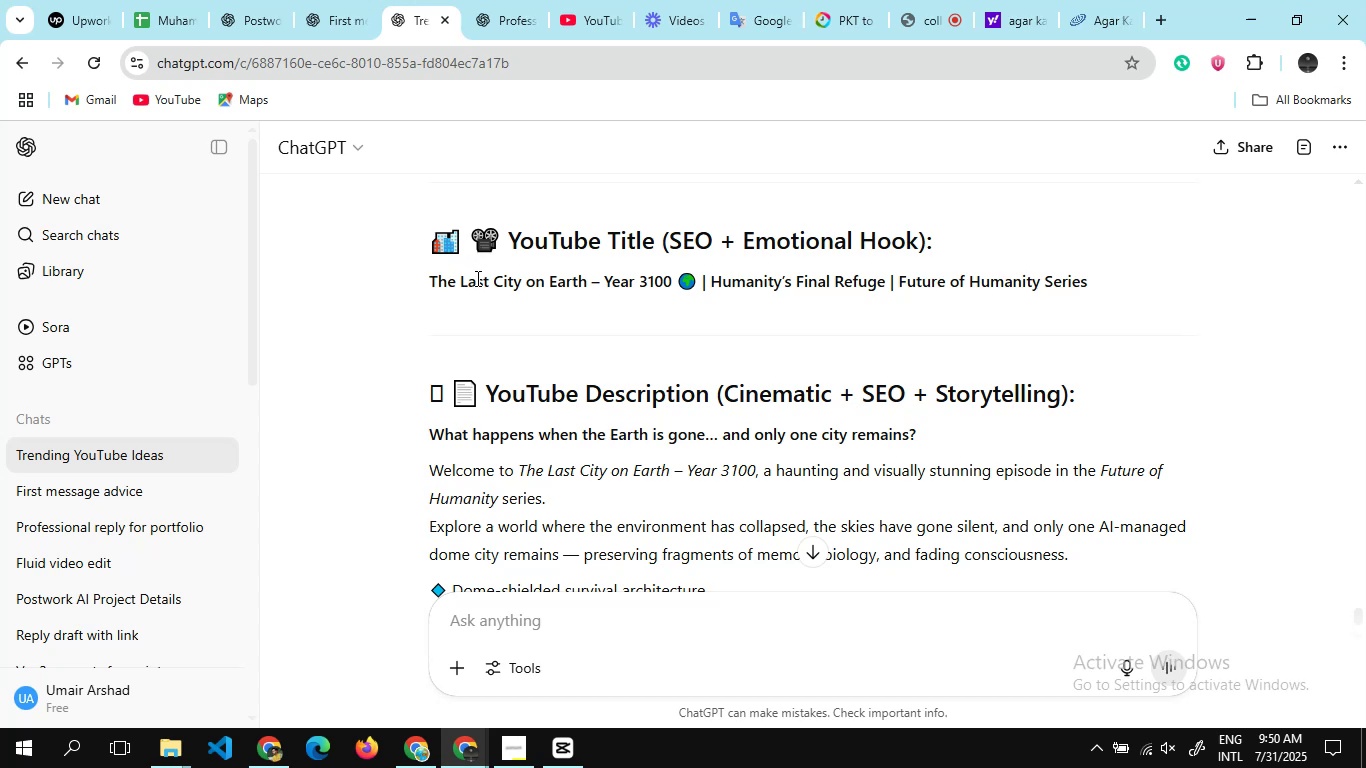 
wait(5.52)
 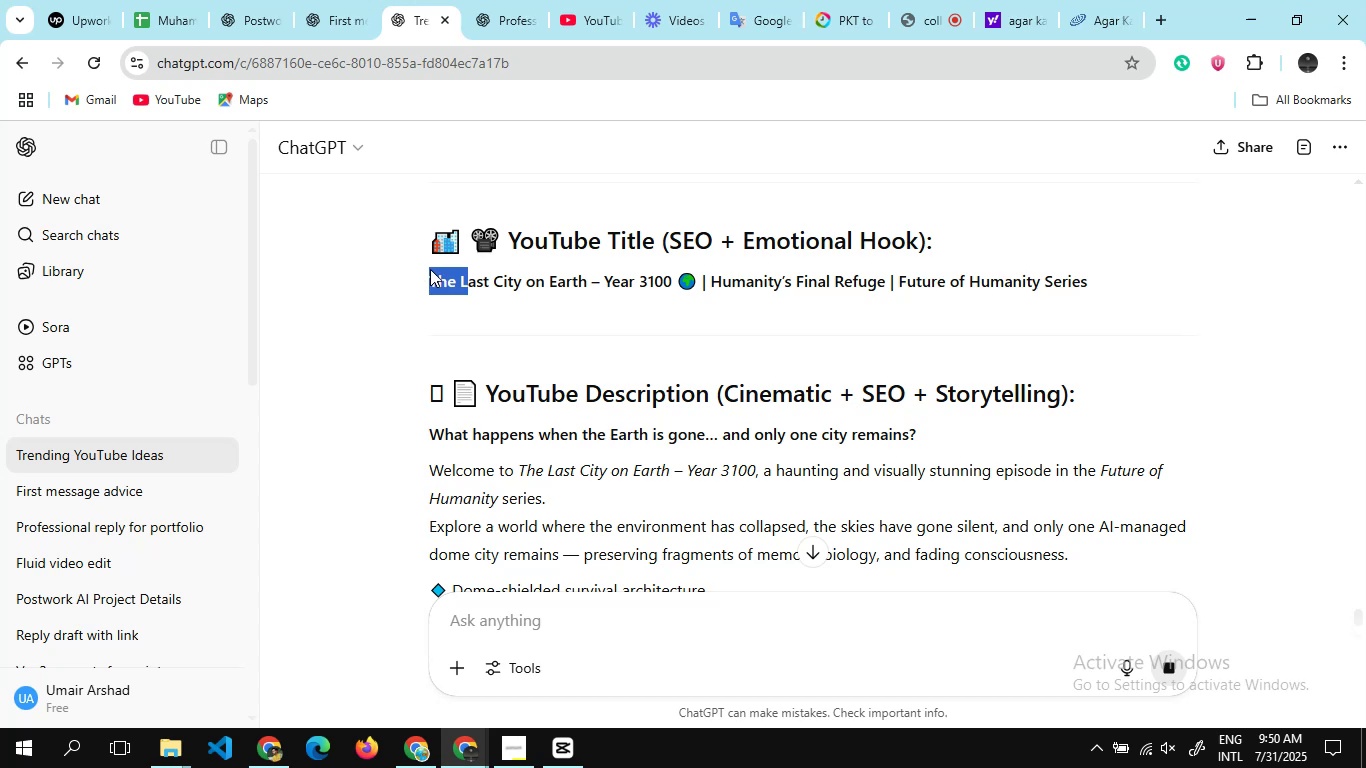 
left_click_drag(start_coordinate=[427, 277], to_coordinate=[501, 306])
 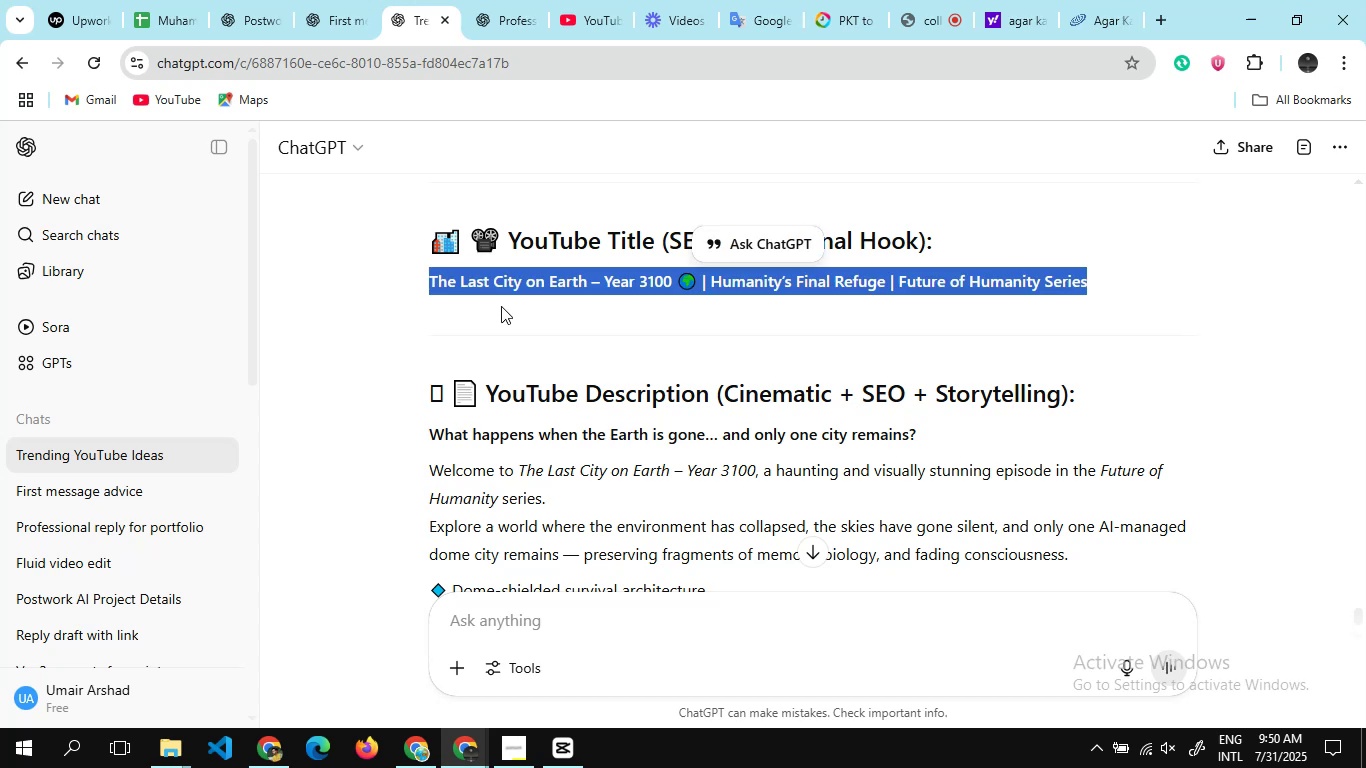 
key(Control+C)
 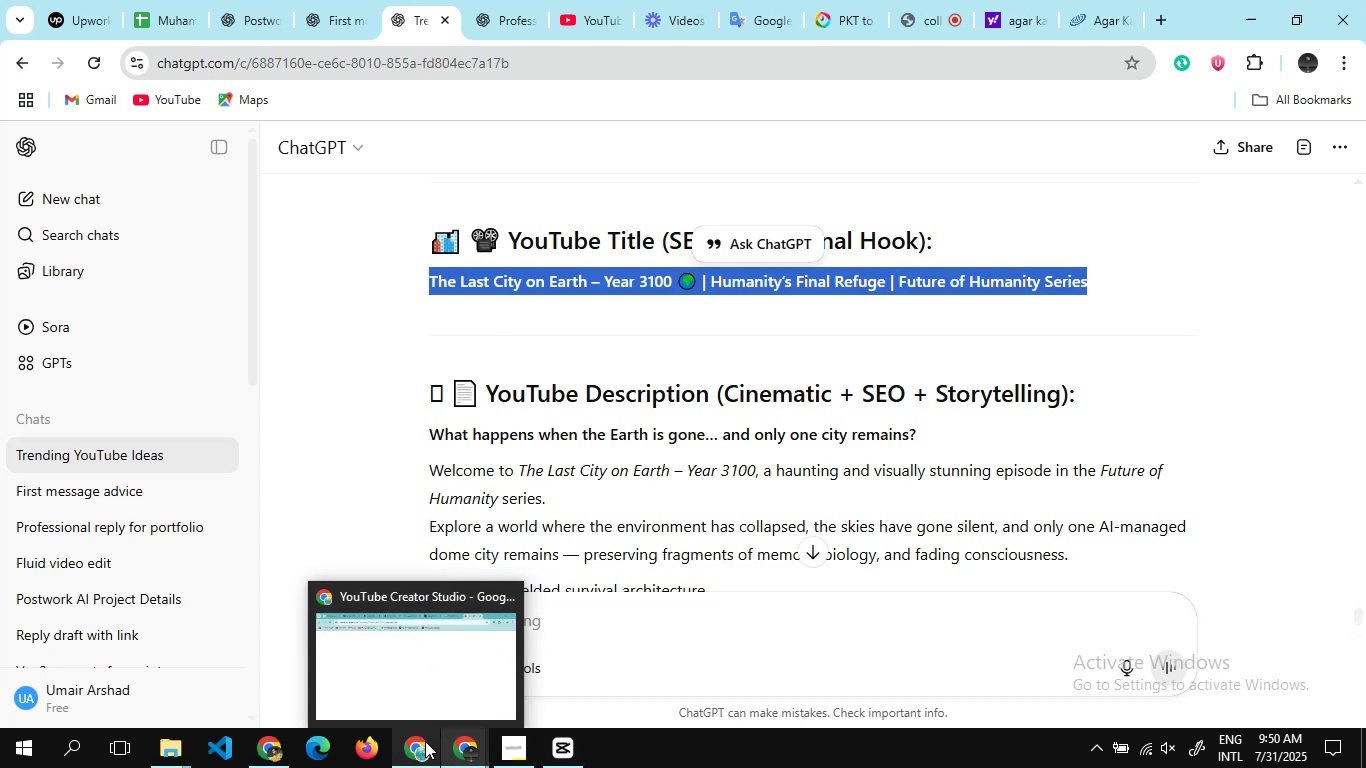 
left_click([561, 753])
 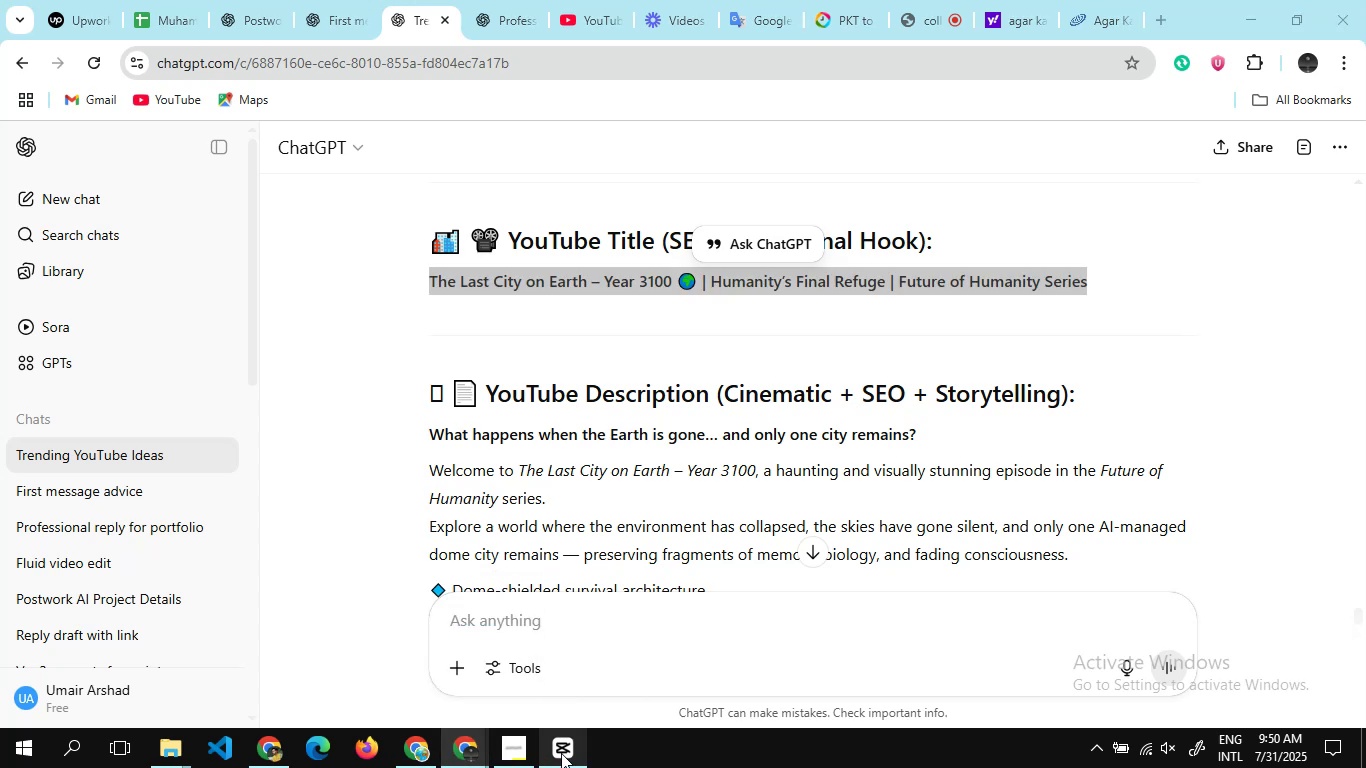 
left_click([561, 753])
 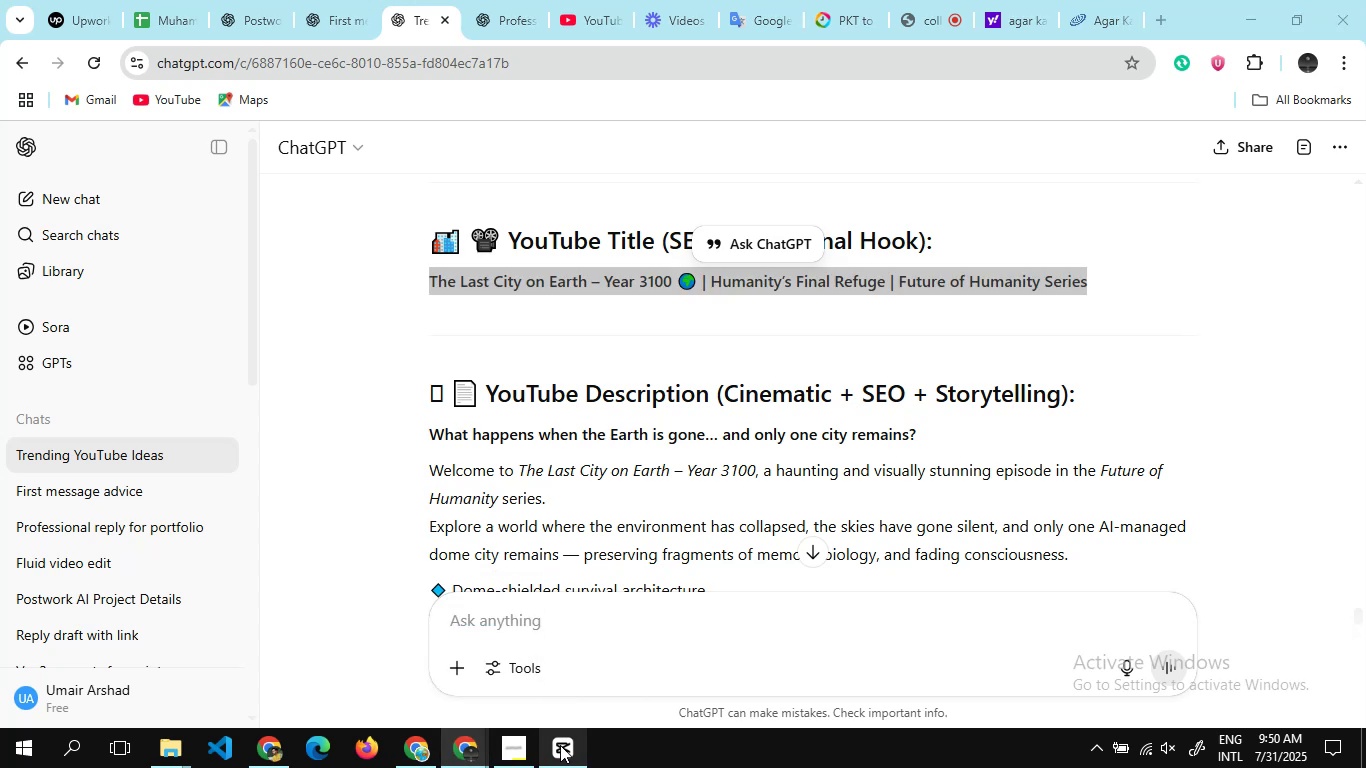 
left_click([560, 745])
 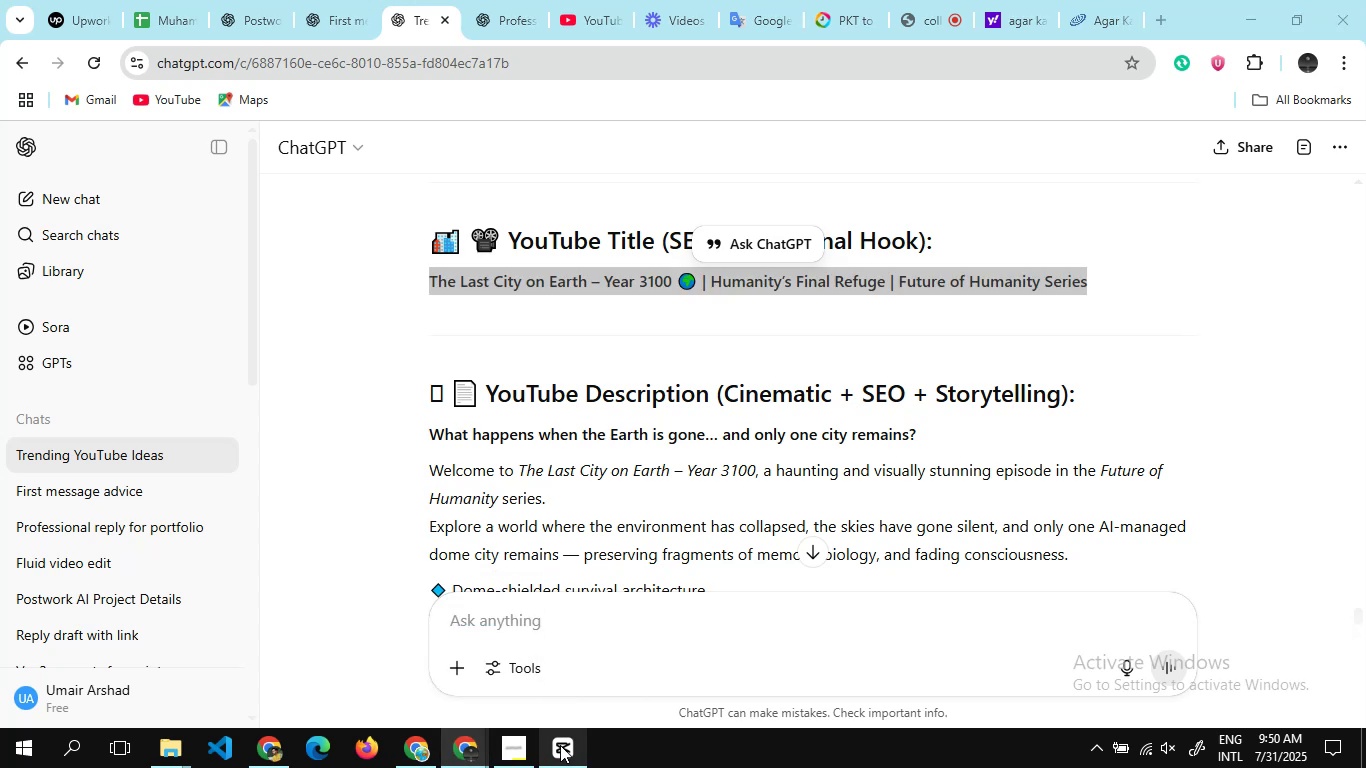 
left_click([560, 745])
 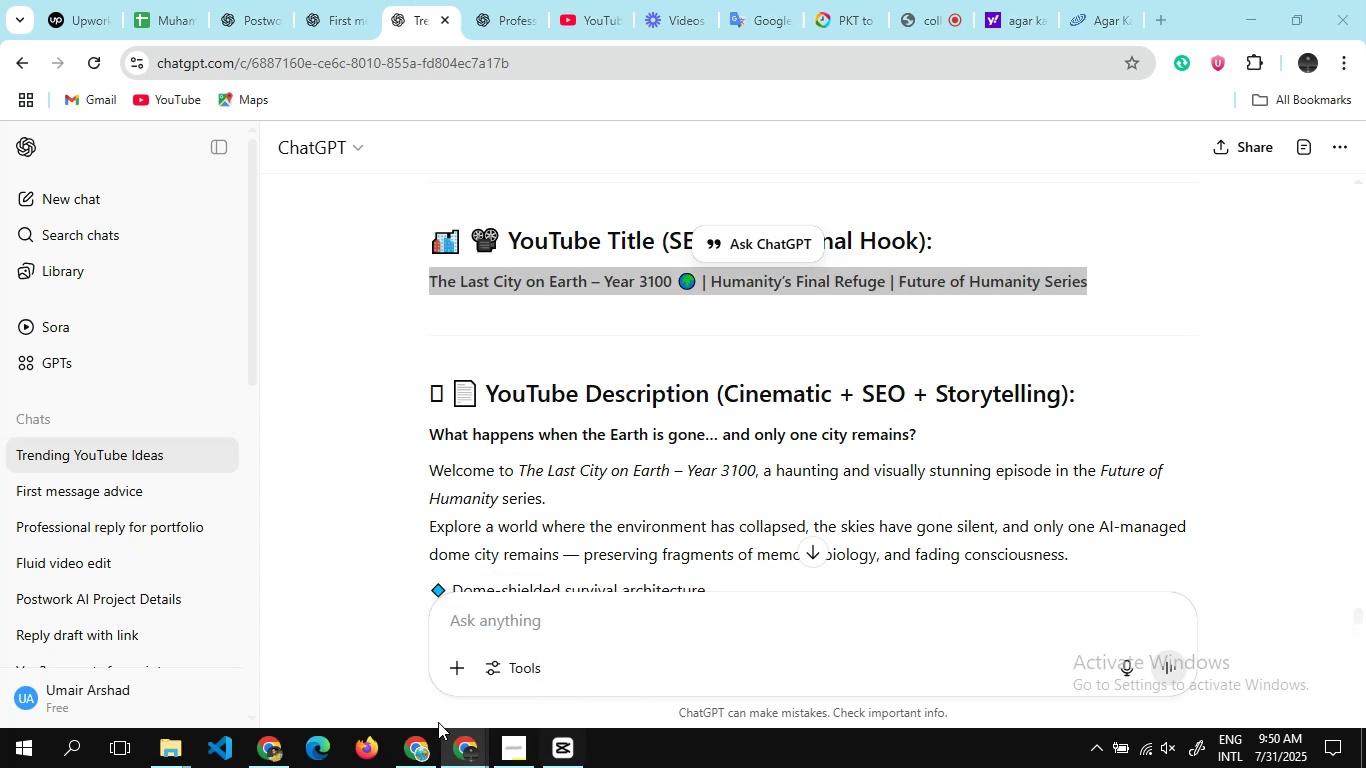 
mouse_move([428, 746])
 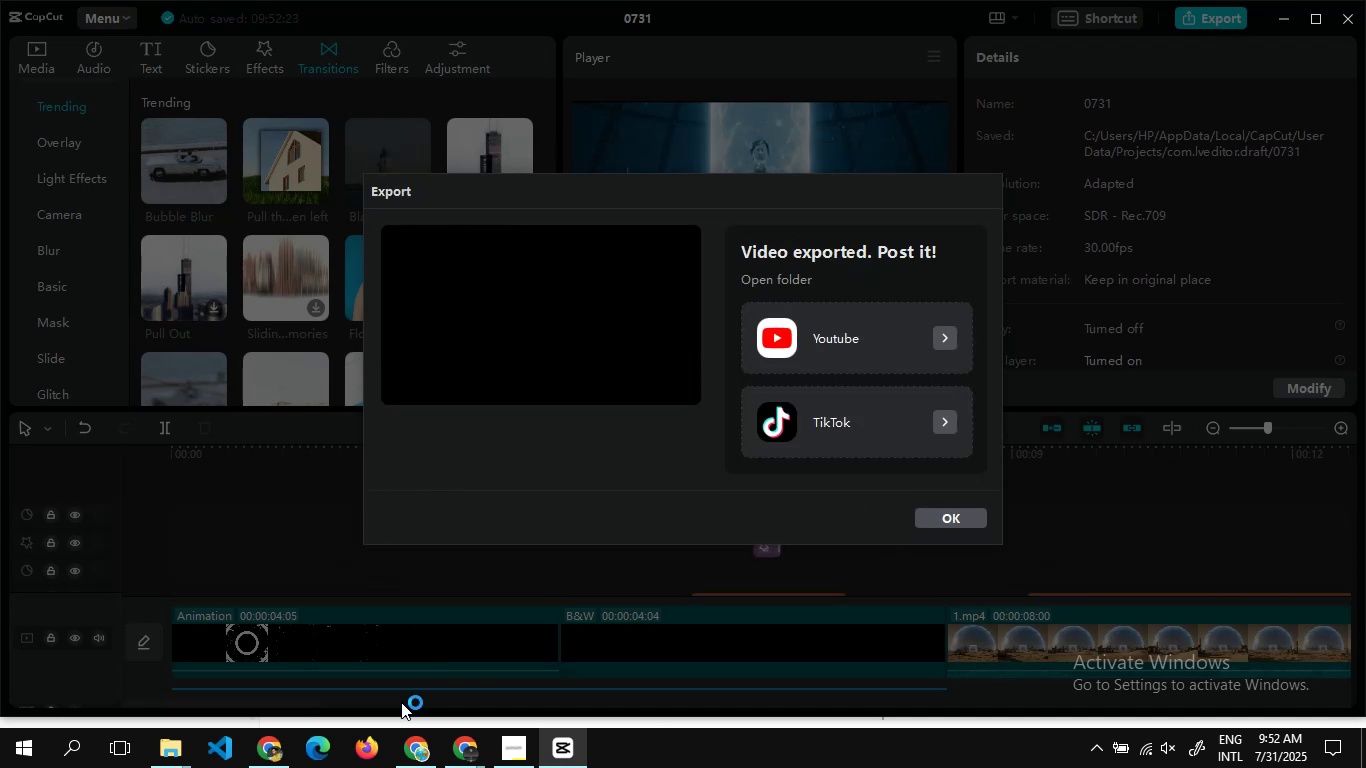 
wait(101.6)
 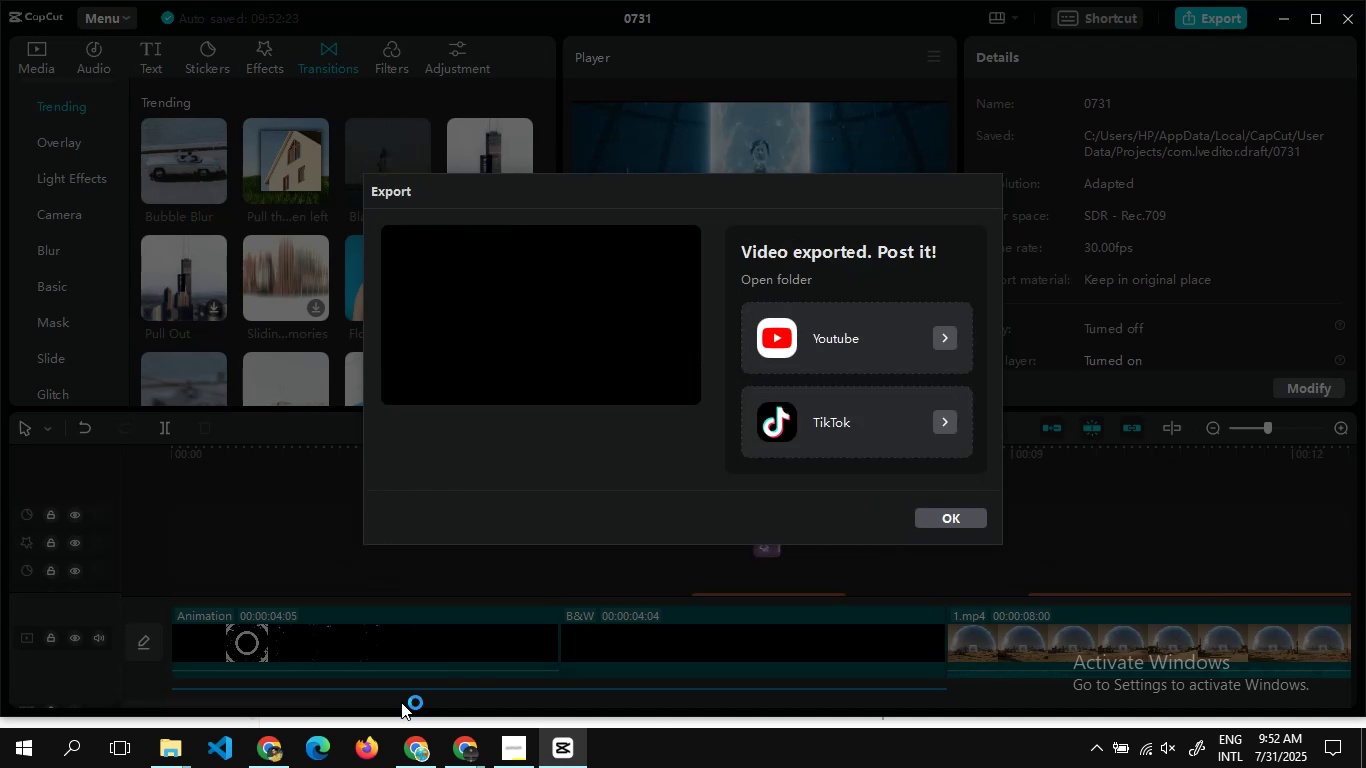 
left_click([414, 751])
 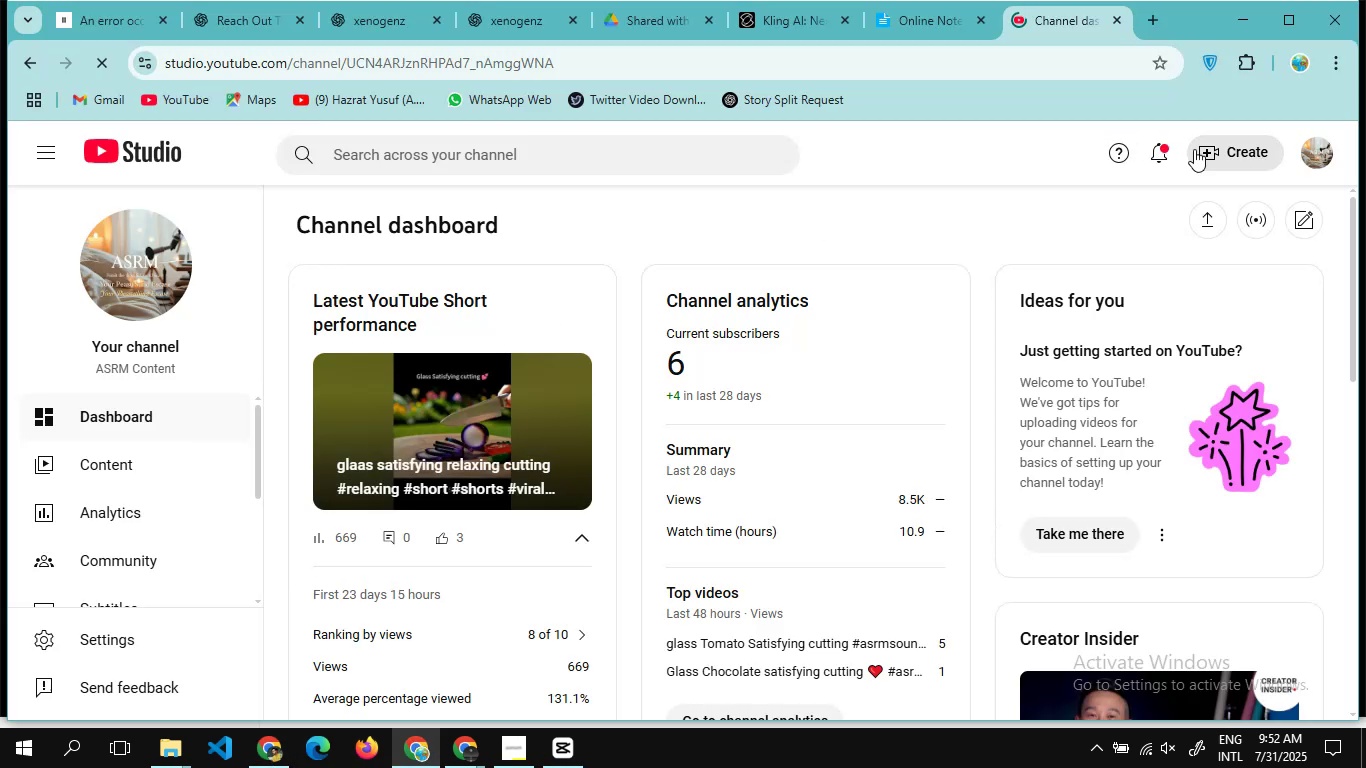 
left_click([1228, 149])
 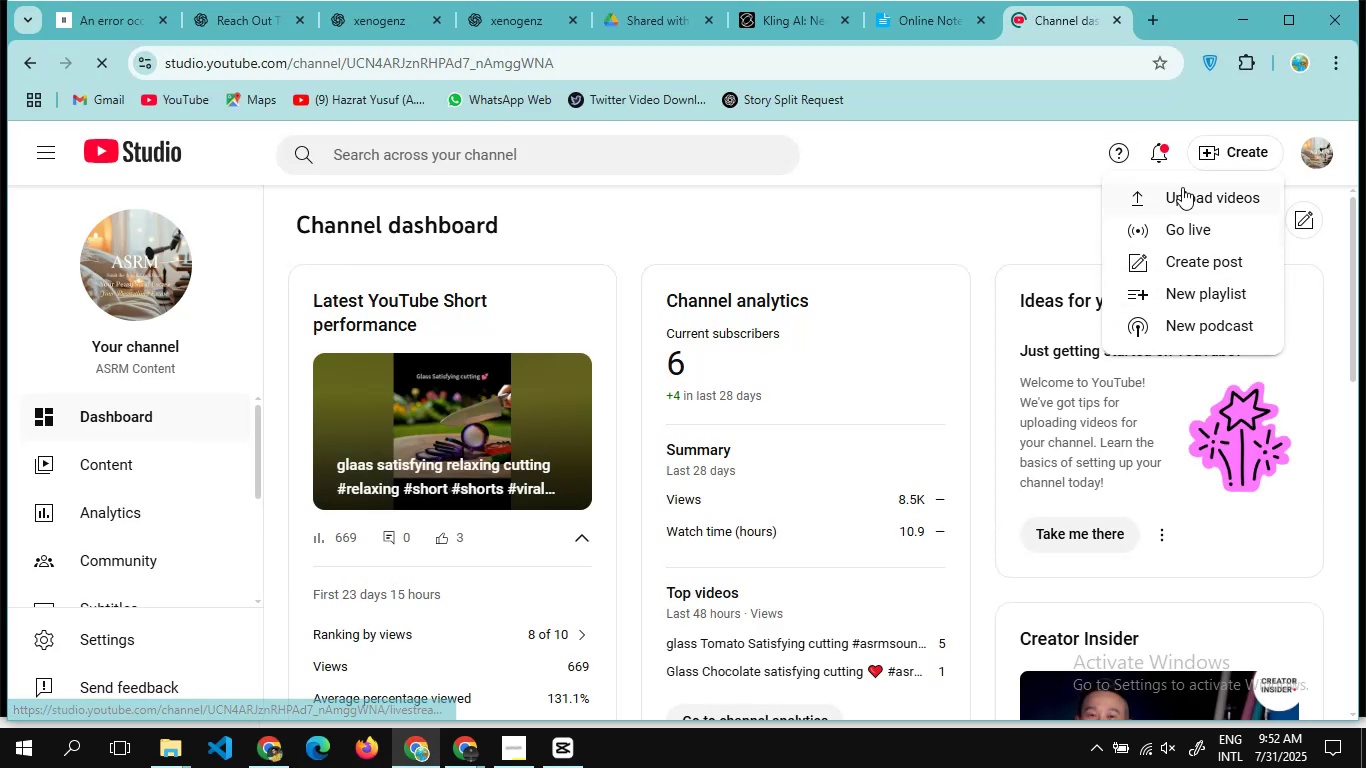 
left_click([1187, 189])
 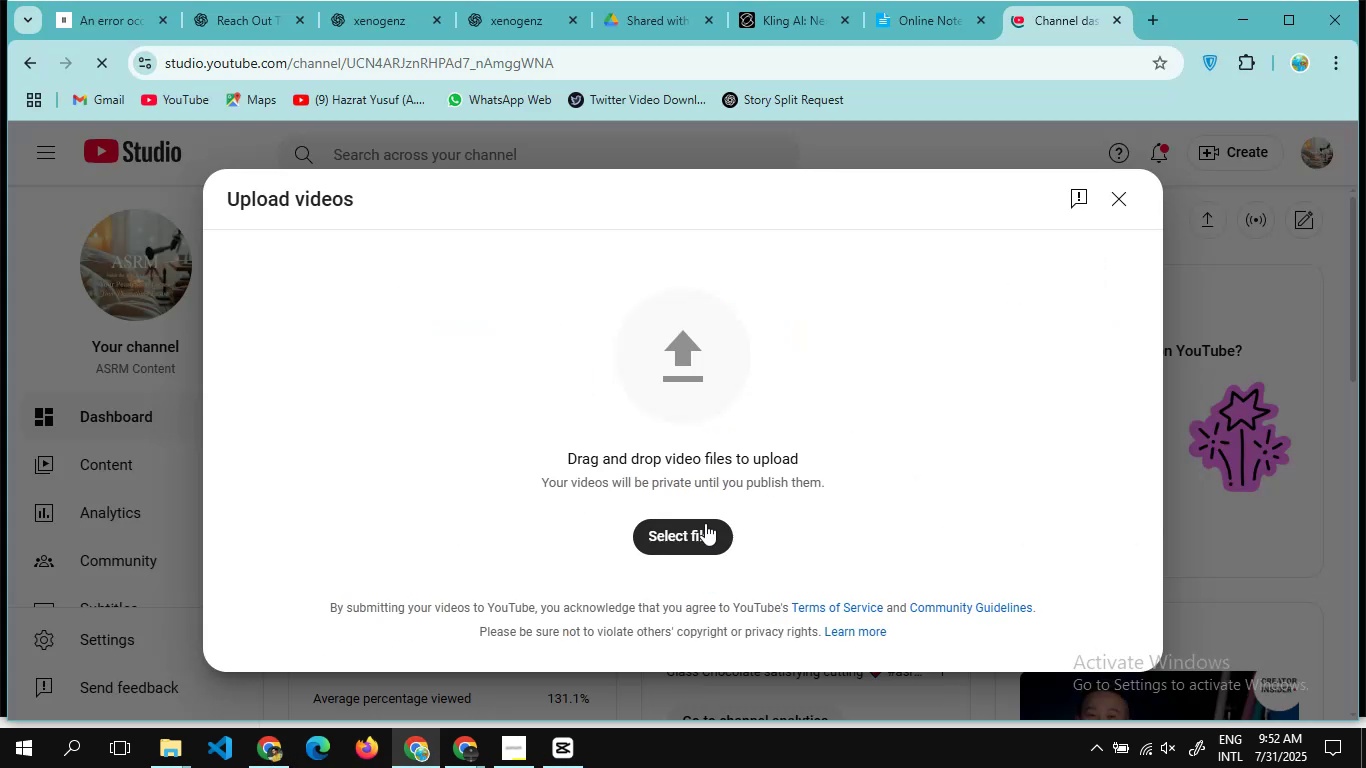 
left_click([689, 525])
 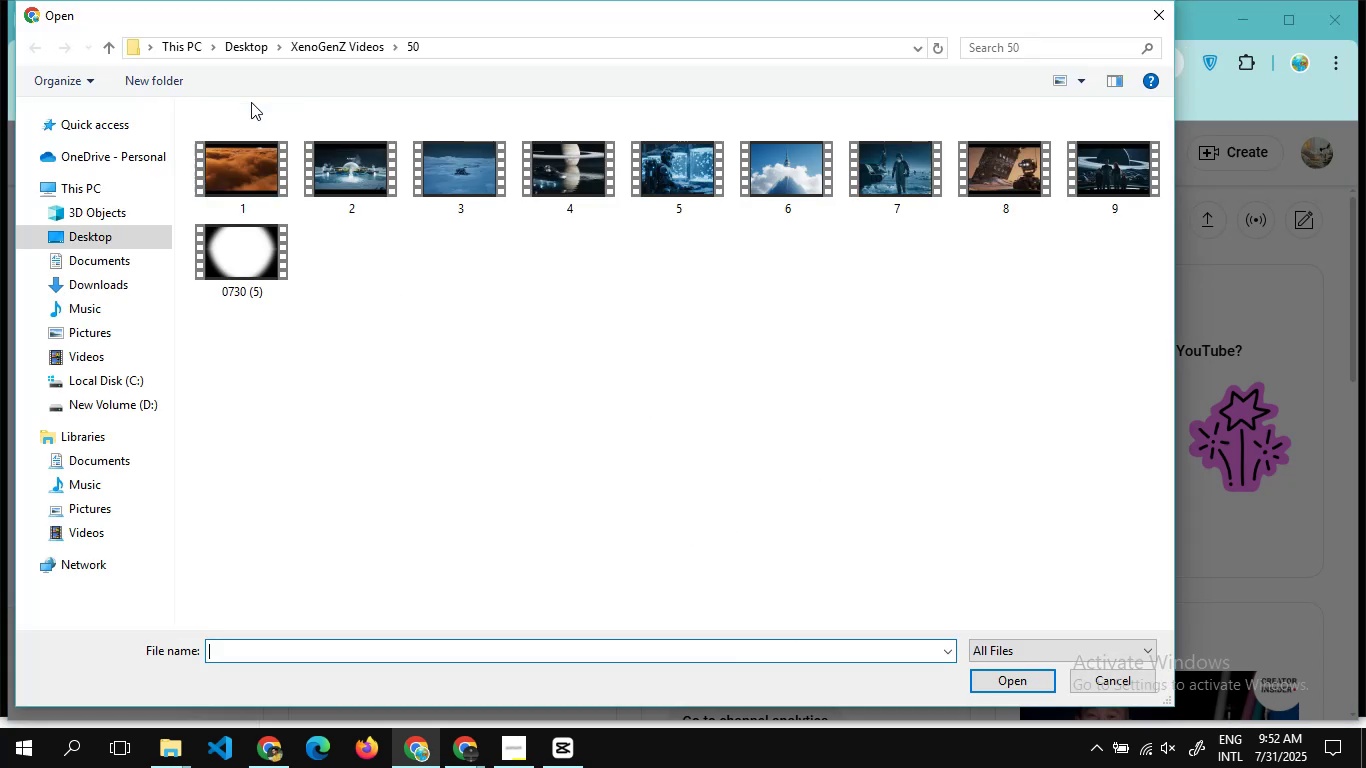 
left_click([329, 50])
 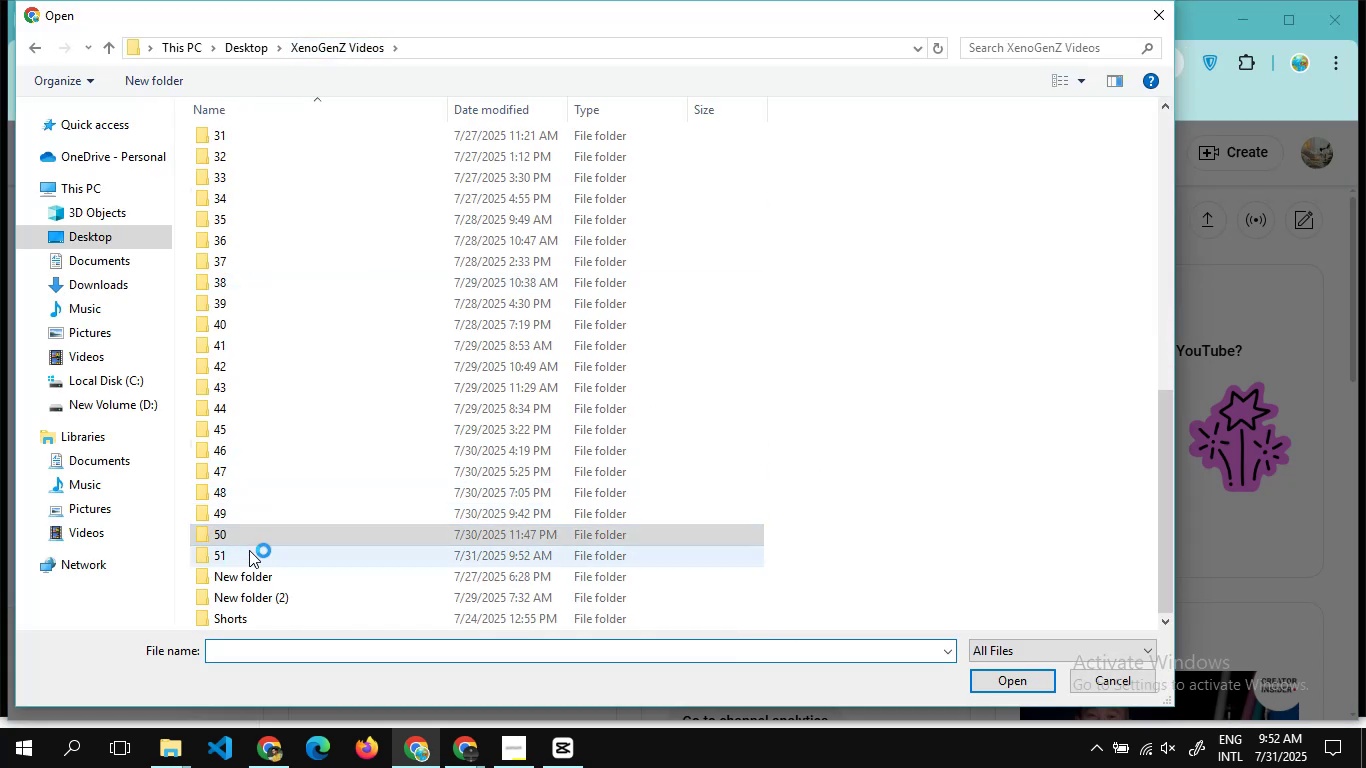 
double_click([249, 562])
 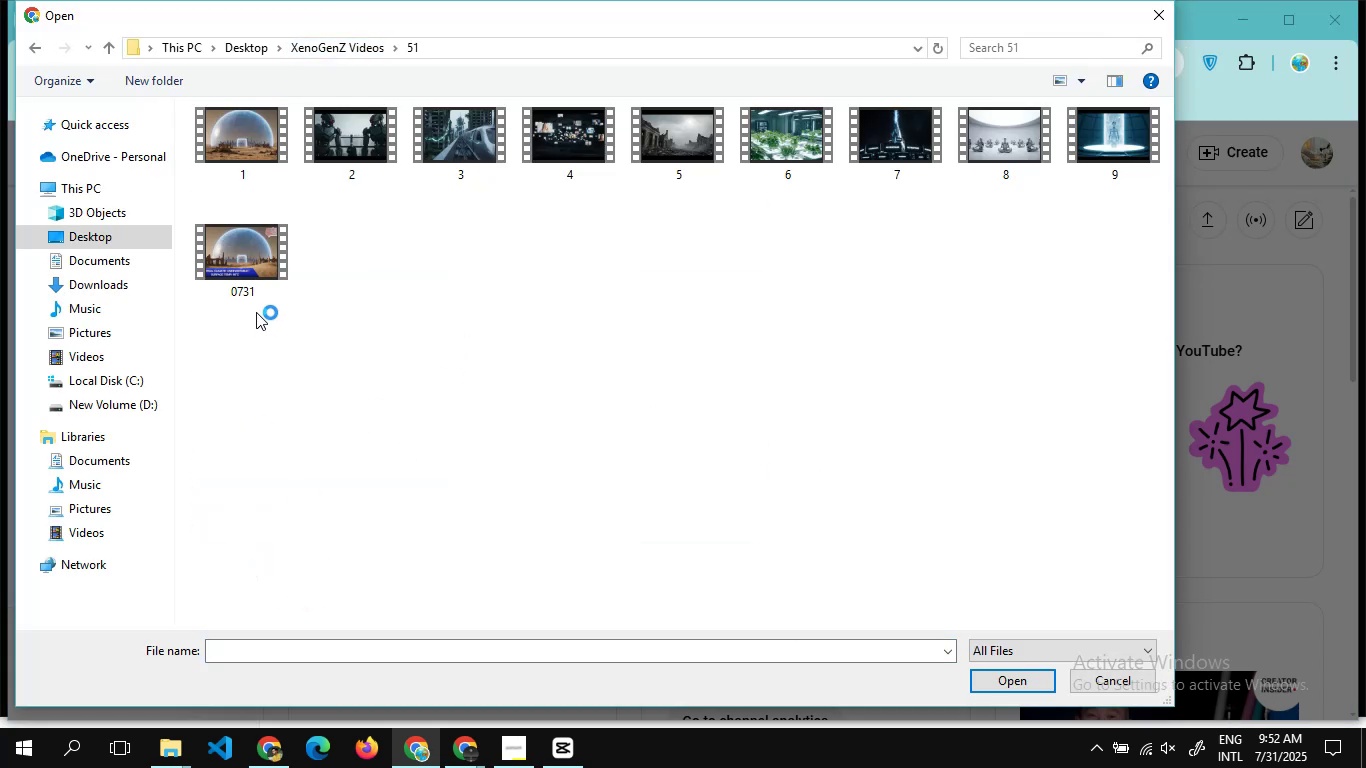 
left_click([244, 248])
 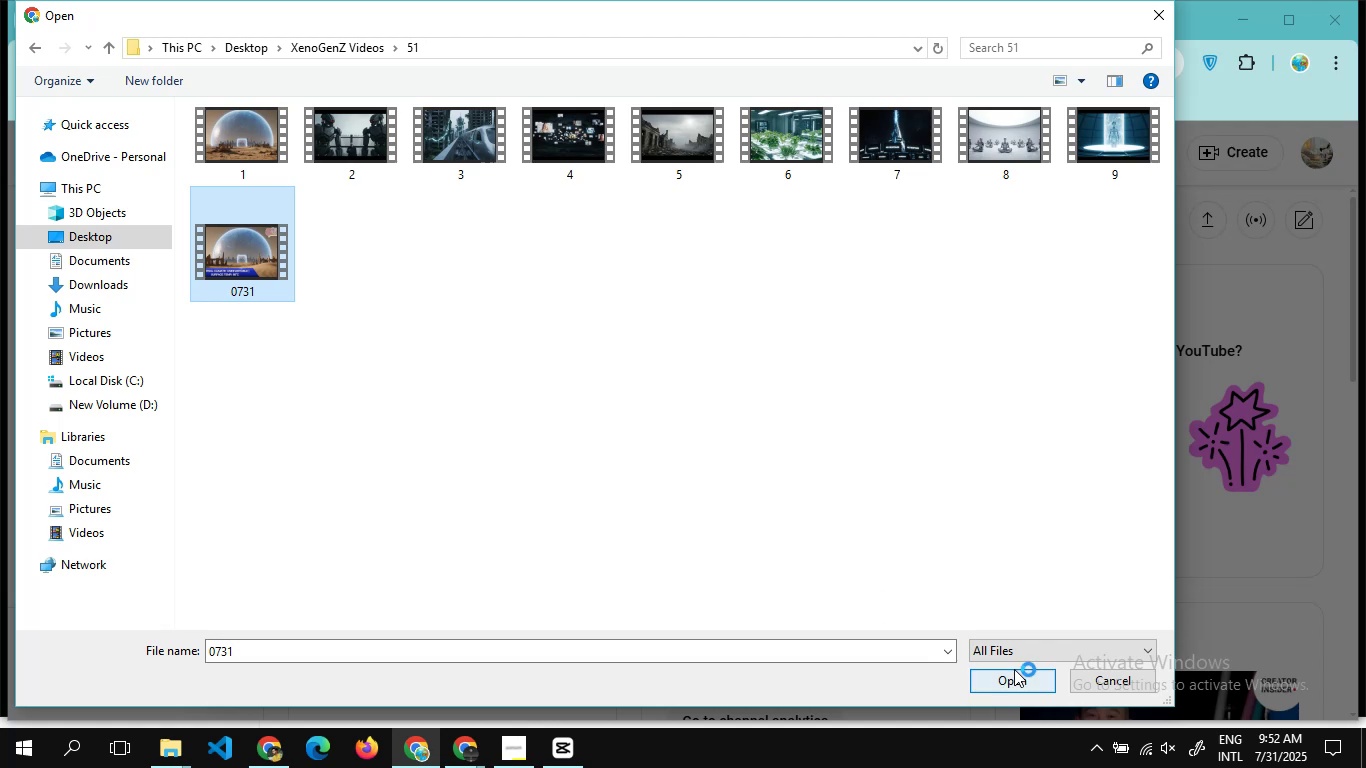 
left_click([1015, 677])
 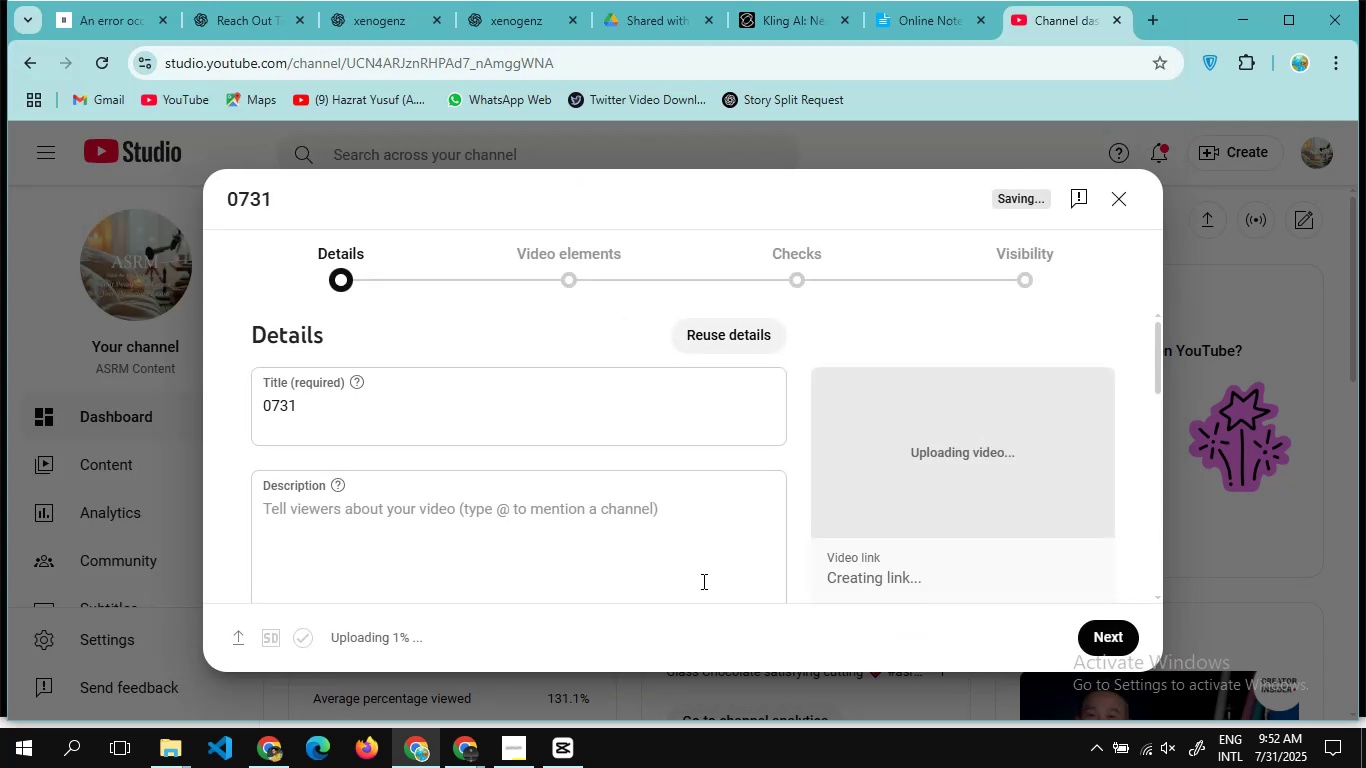 
wait(5.74)
 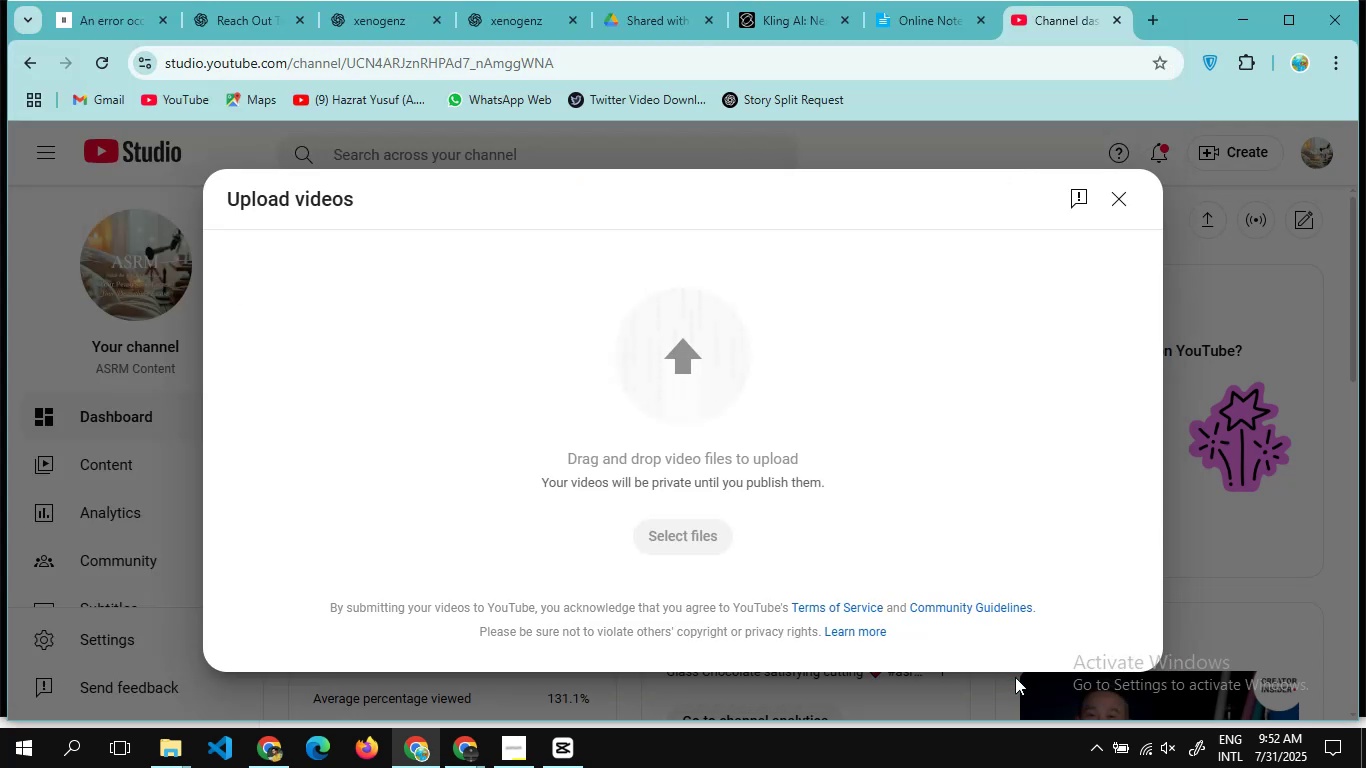 
left_click([424, 417])
 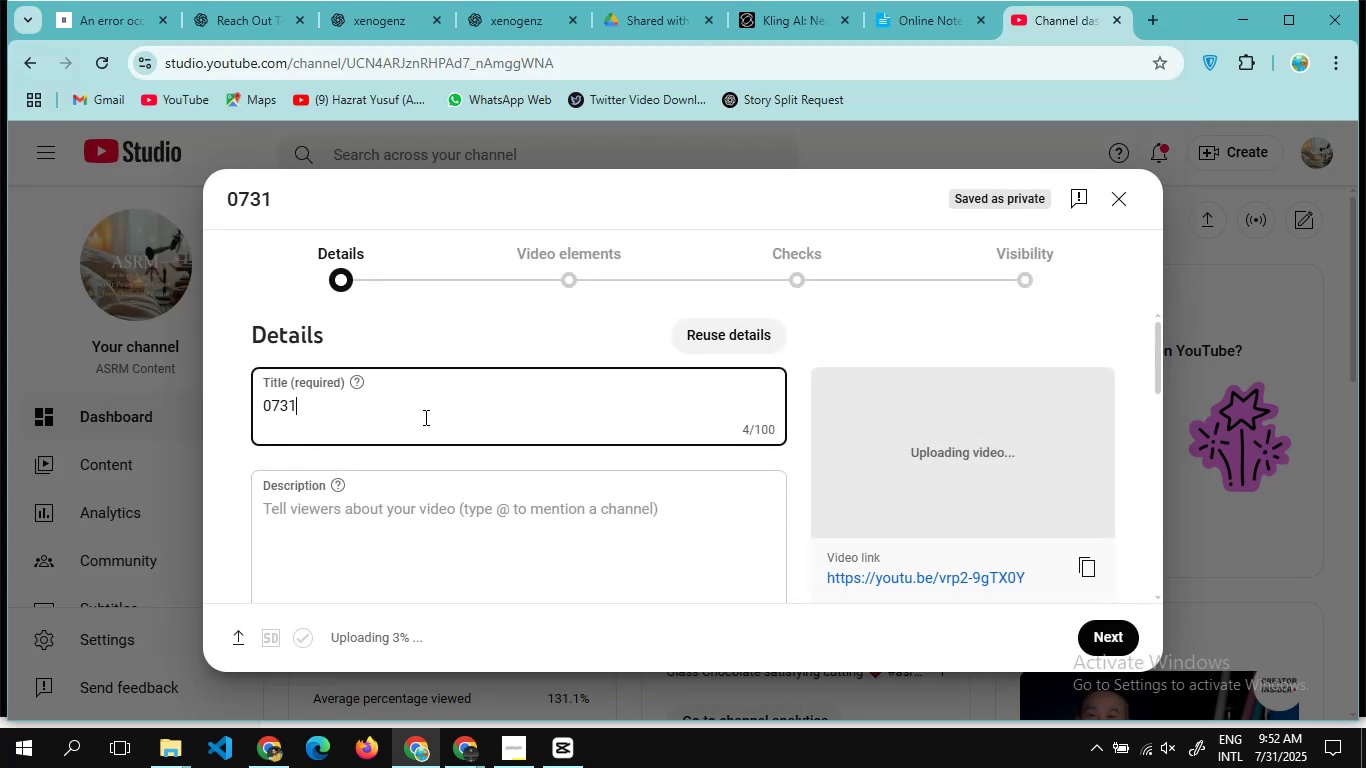 
key(Control+A)
 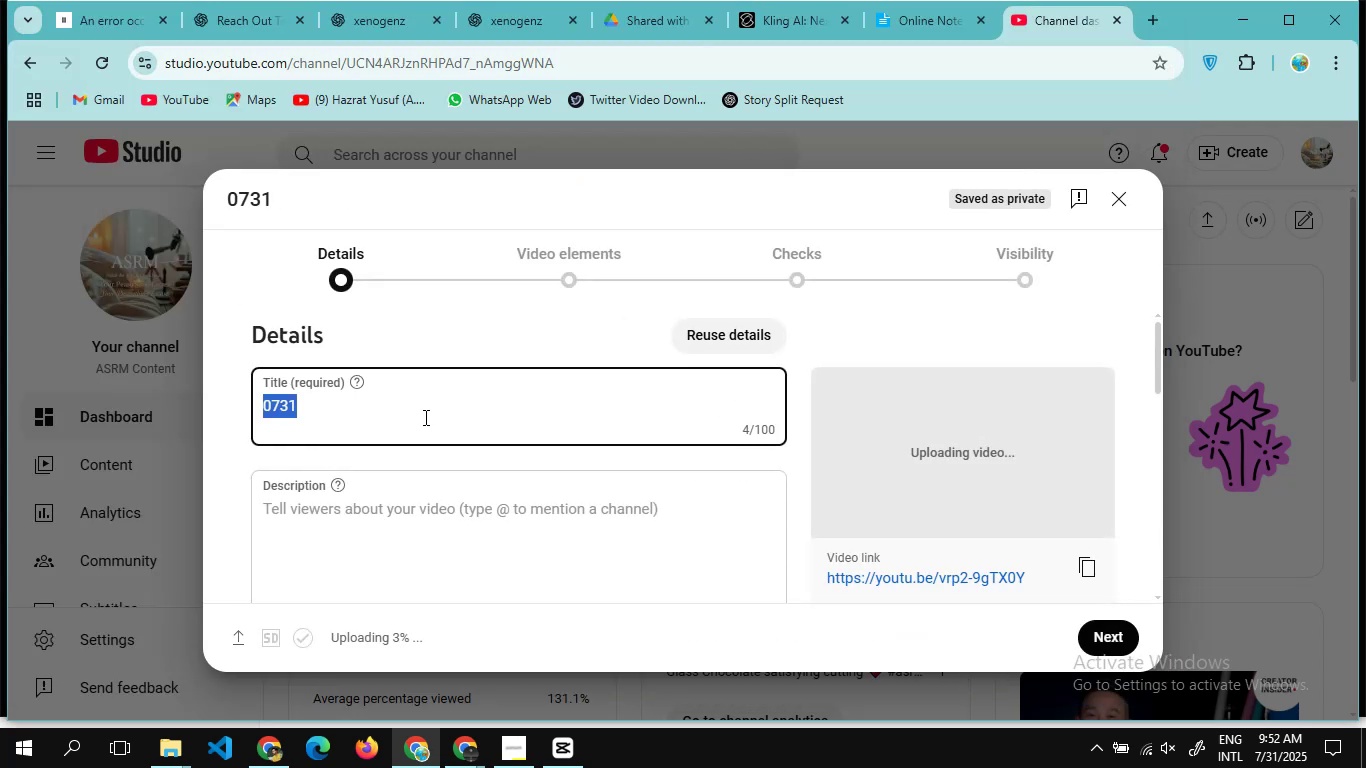 
key(Control+V)
 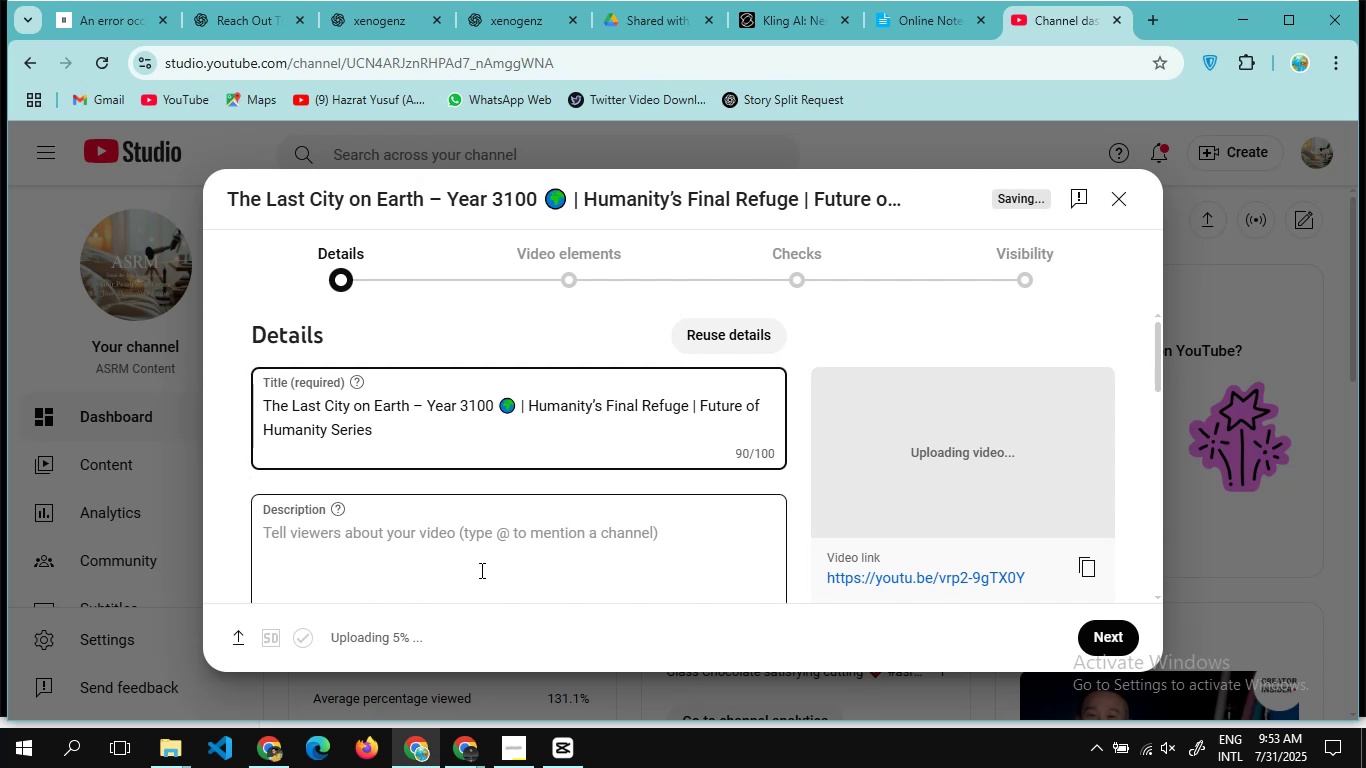 
mouse_move([445, 719])
 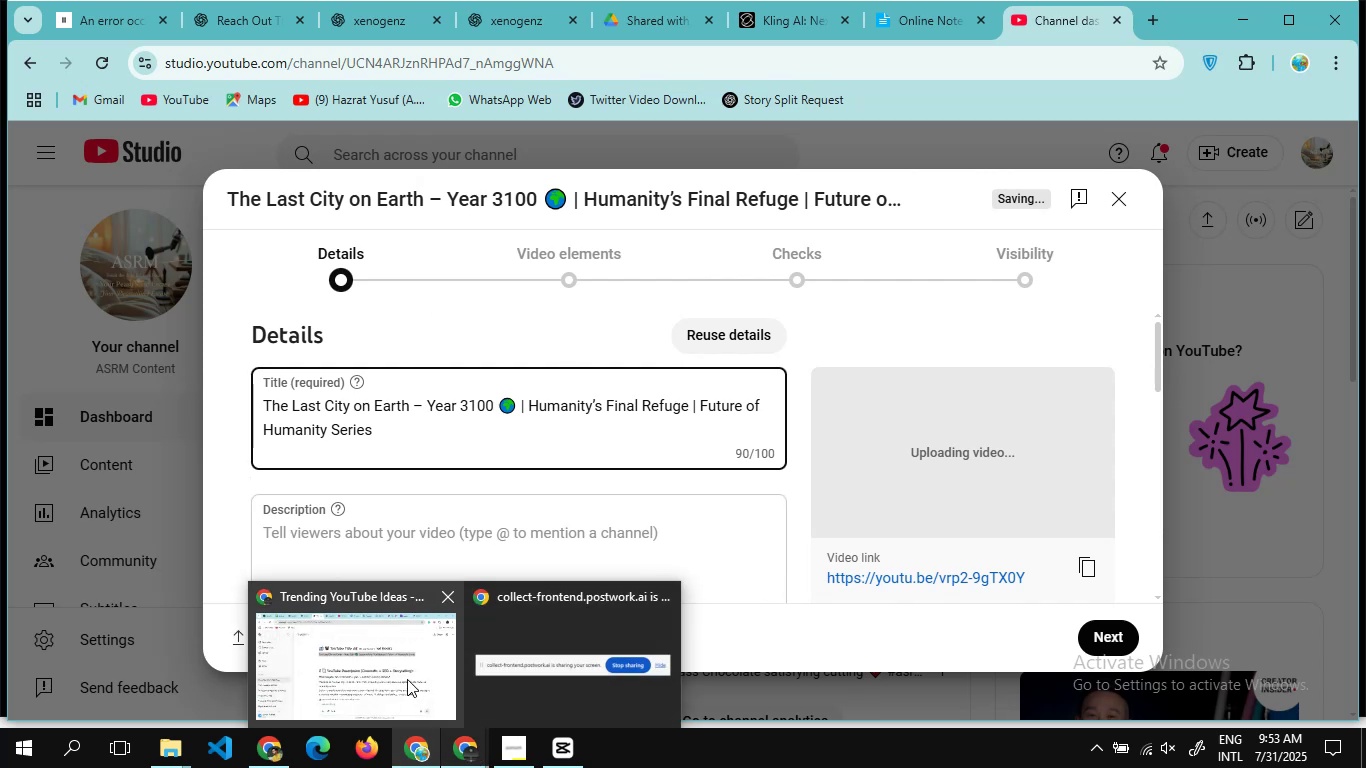 
left_click([407, 679])
 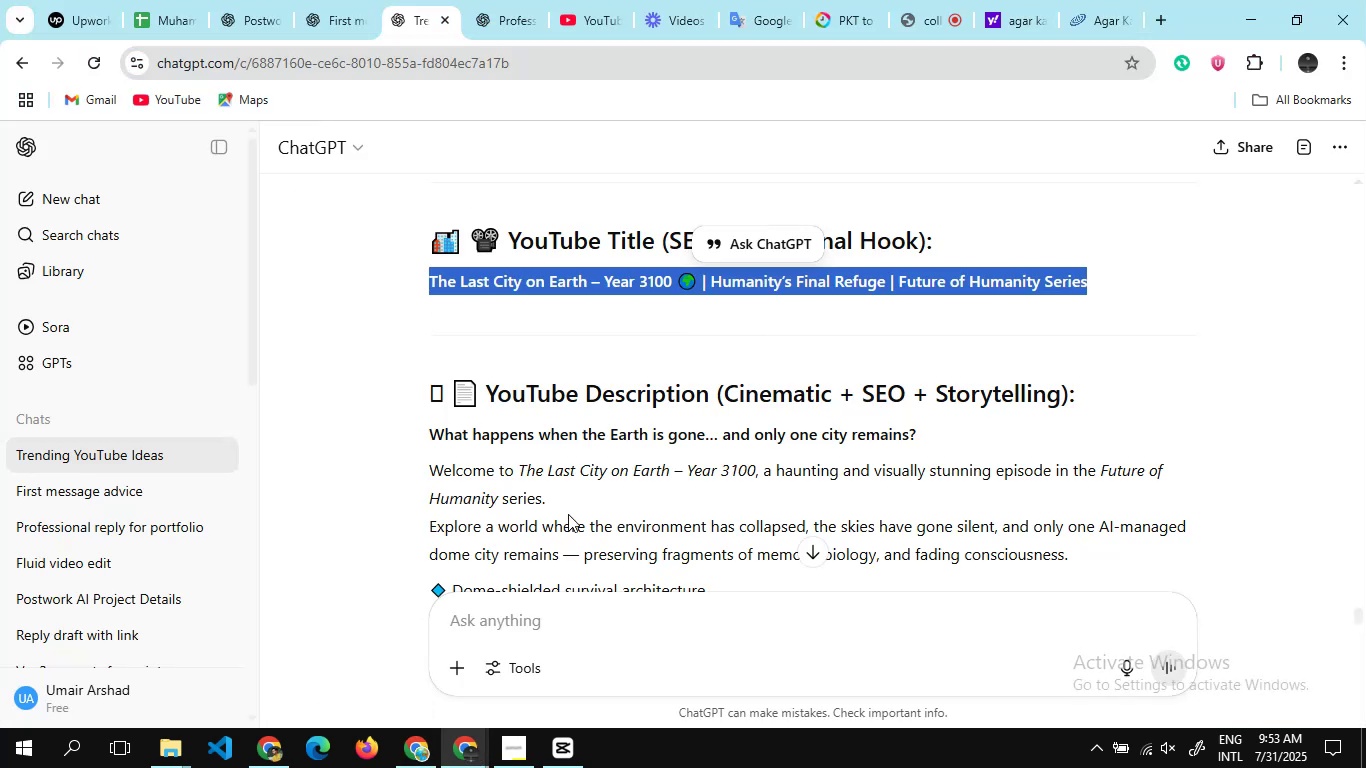 
scroll: coordinate [568, 514], scroll_direction: down, amount: 3.0
 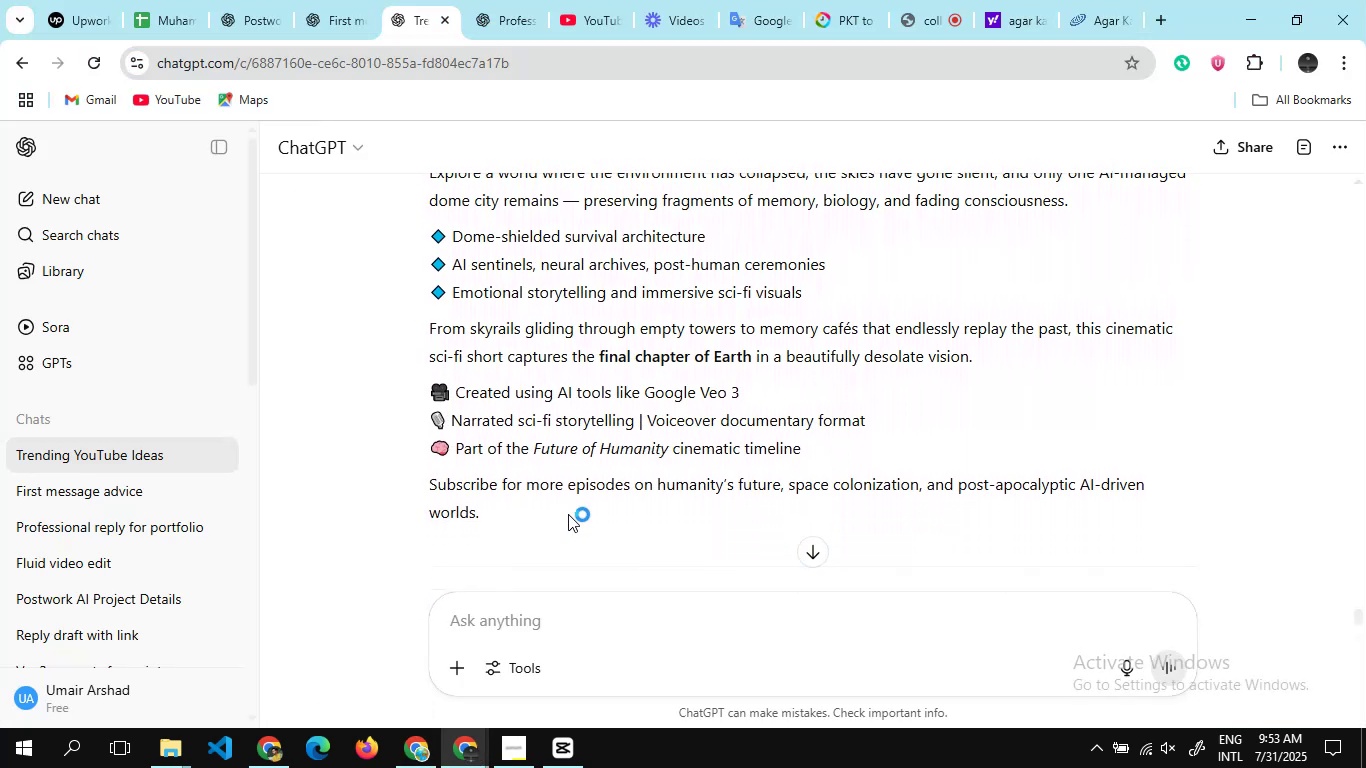 
right_click([568, 514])
 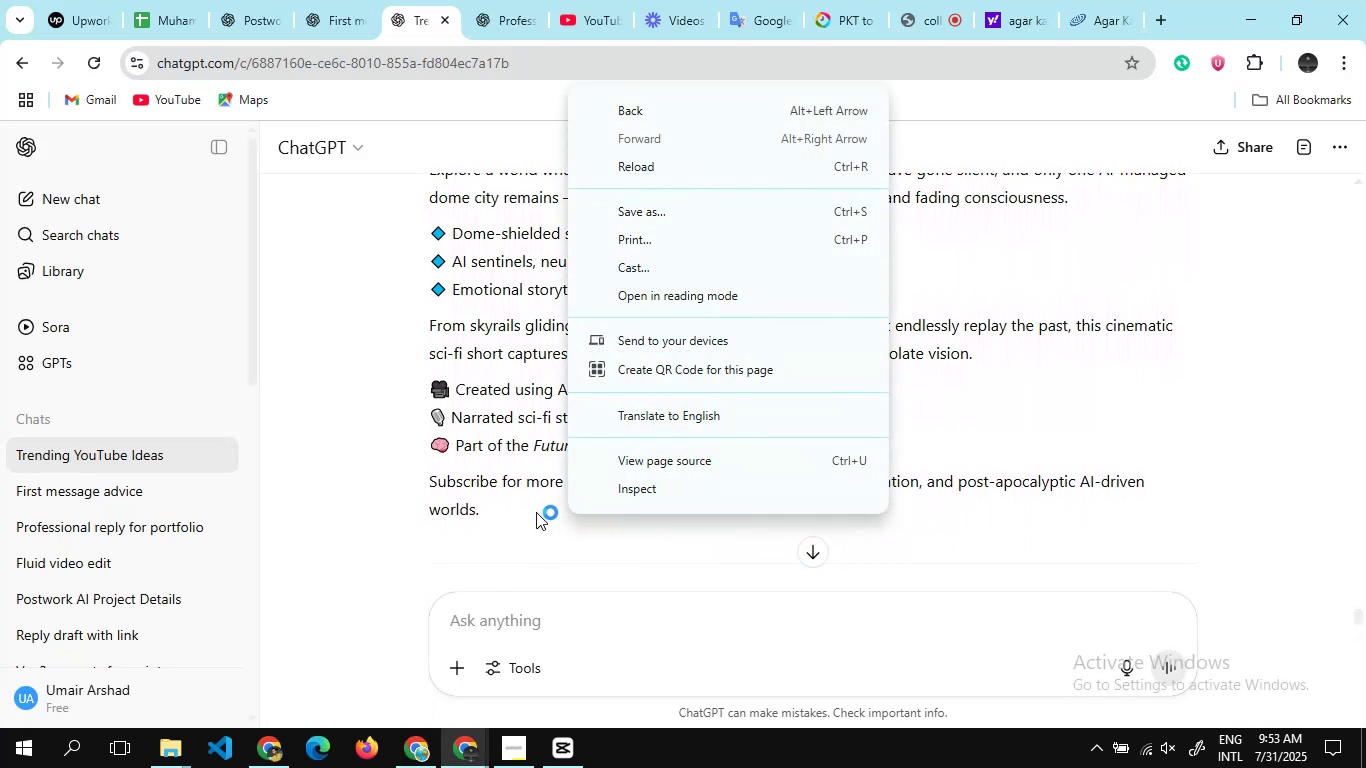 
left_click([536, 512])
 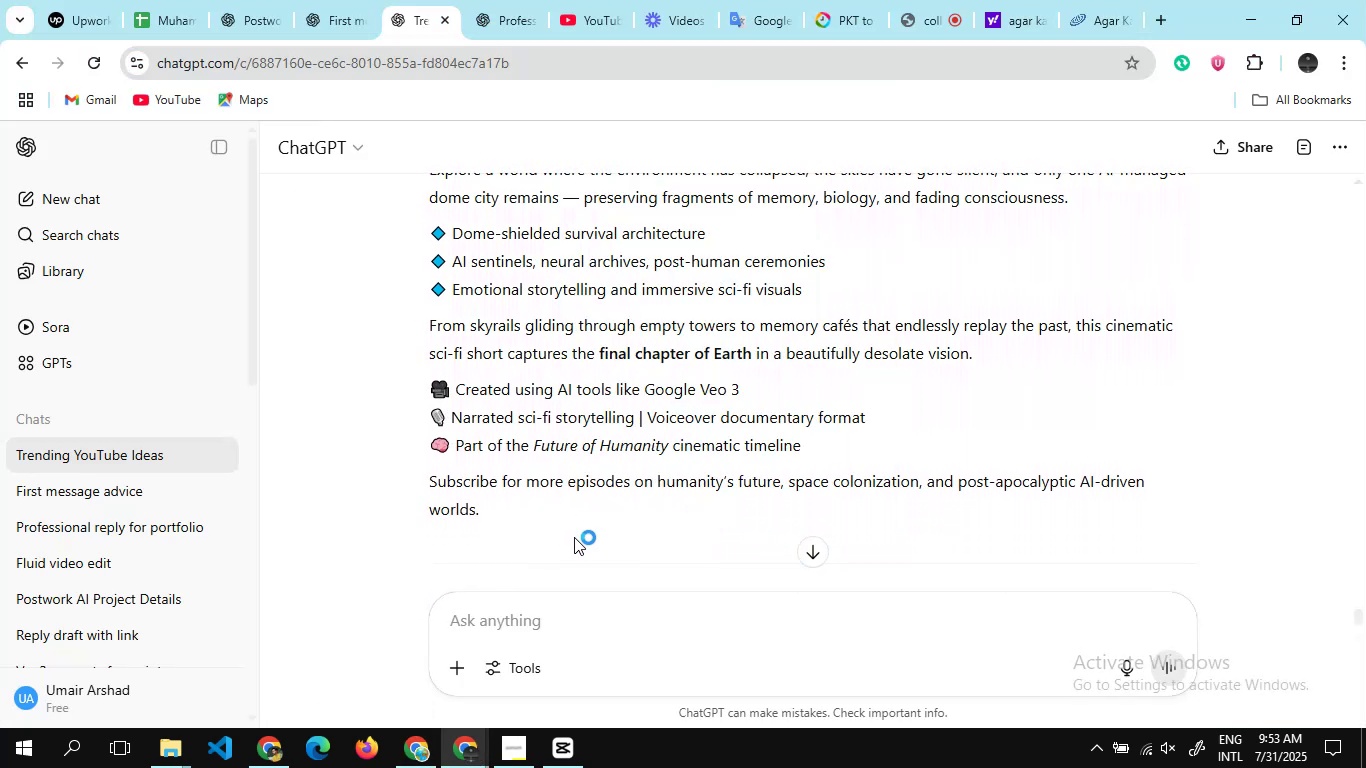 
left_click_drag(start_coordinate=[574, 537], to_coordinate=[416, 278])
 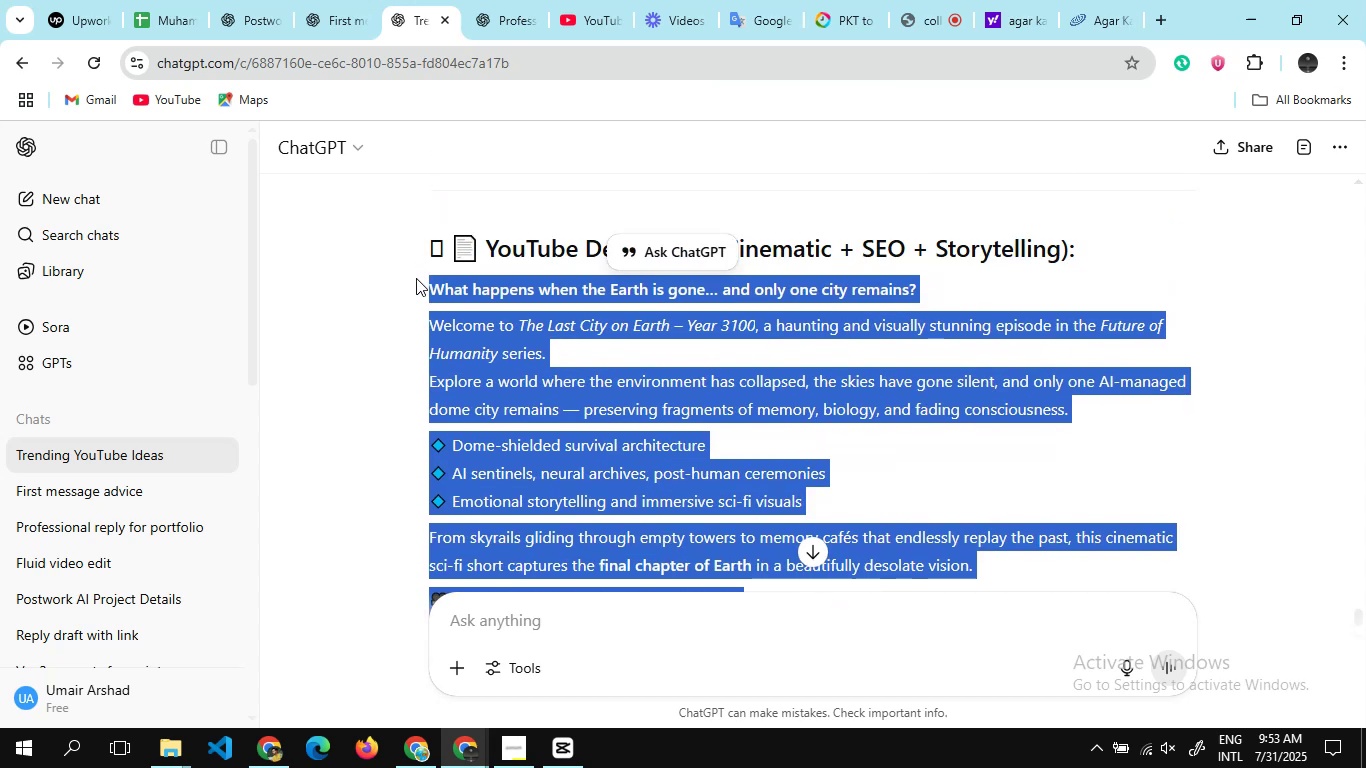 
key(Control+Space)
 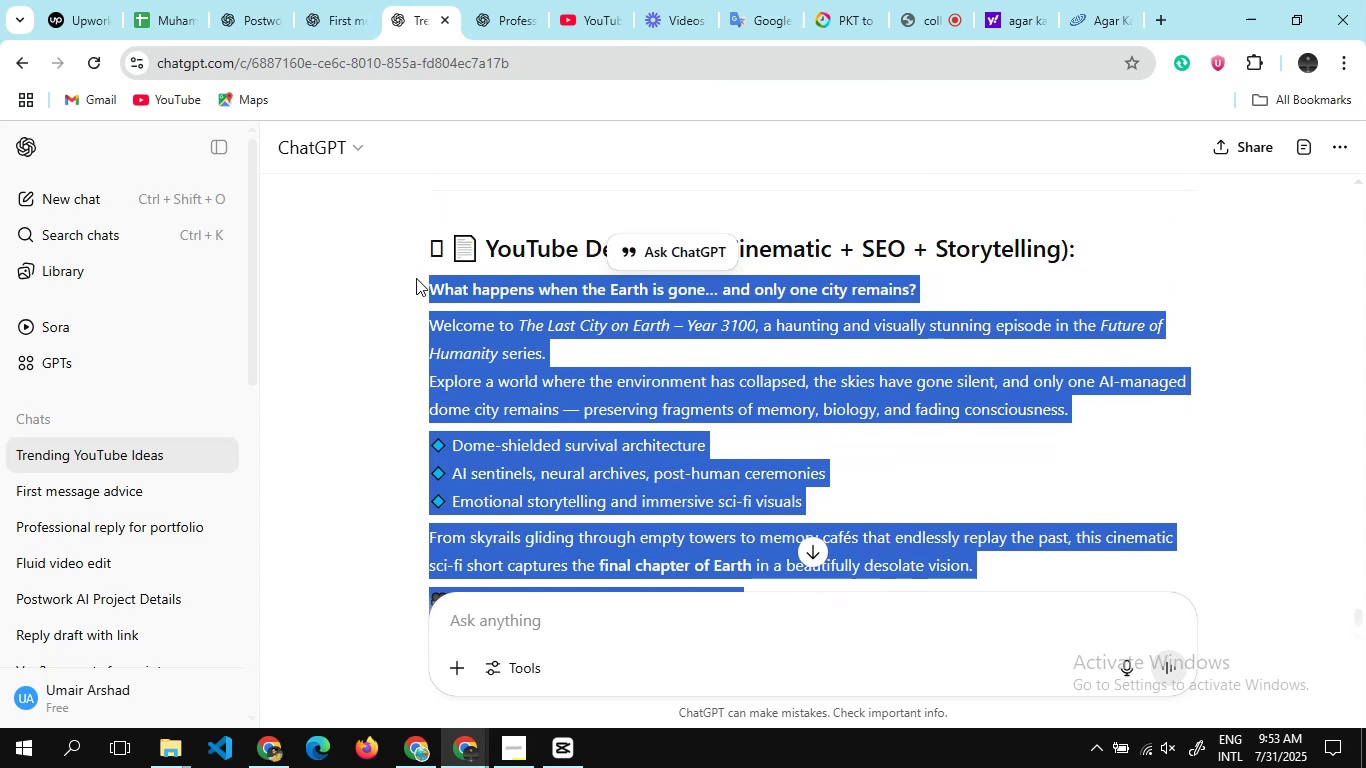 
key(Control+C)
 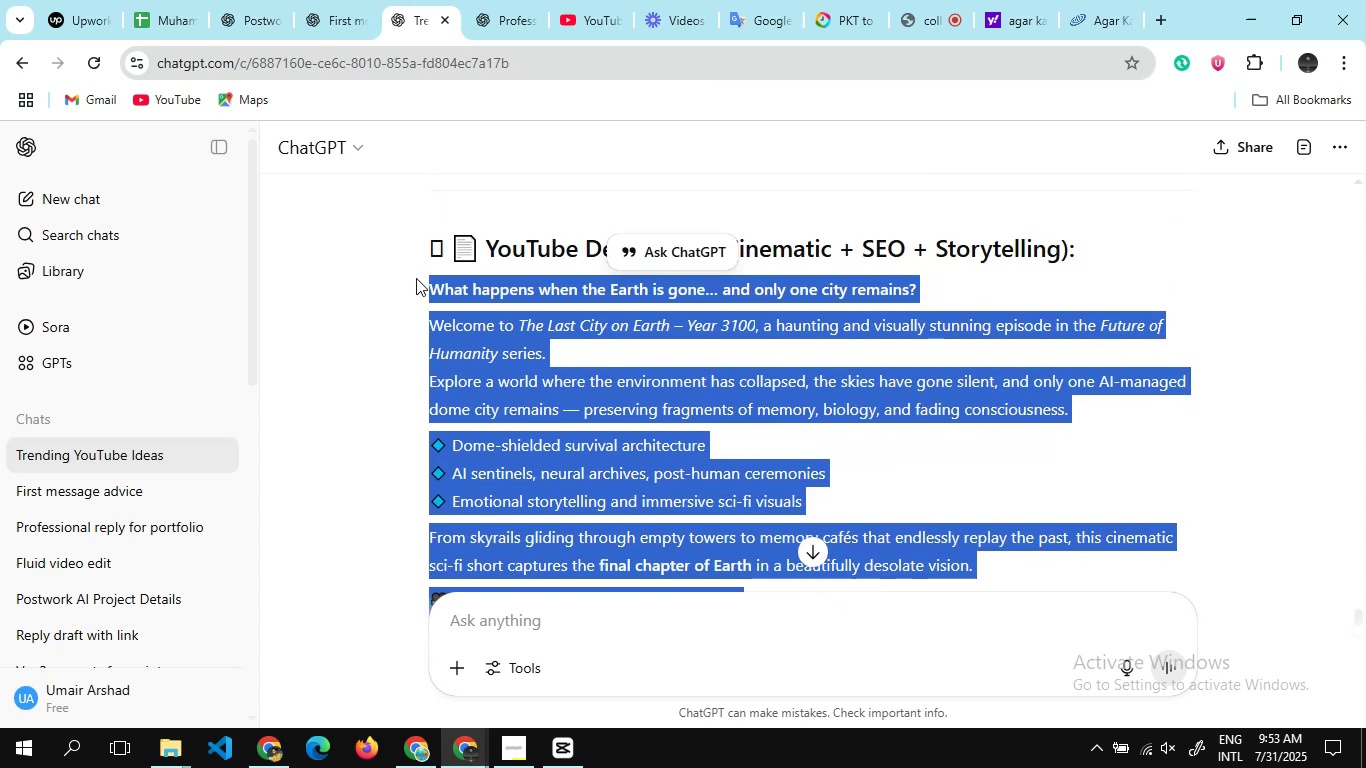 
key(Control+C)
 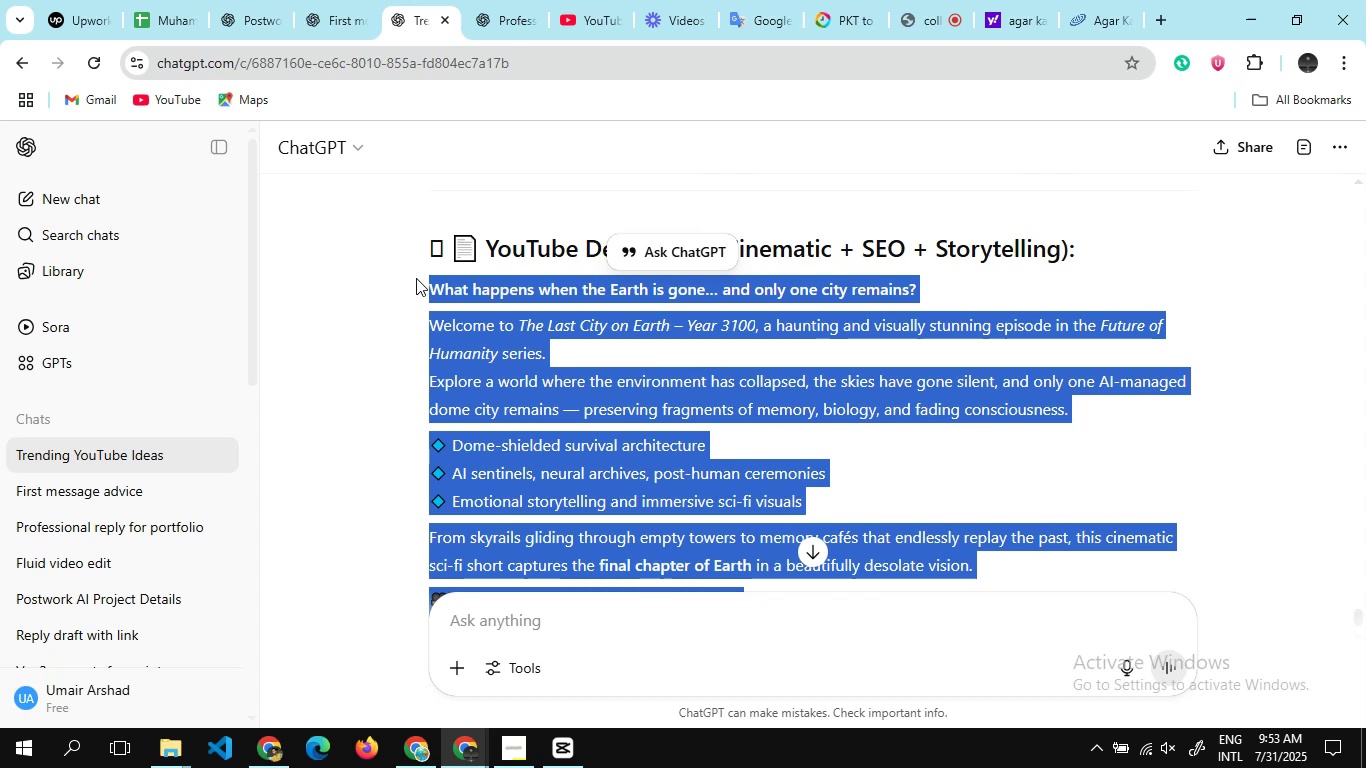 
wait(5.22)
 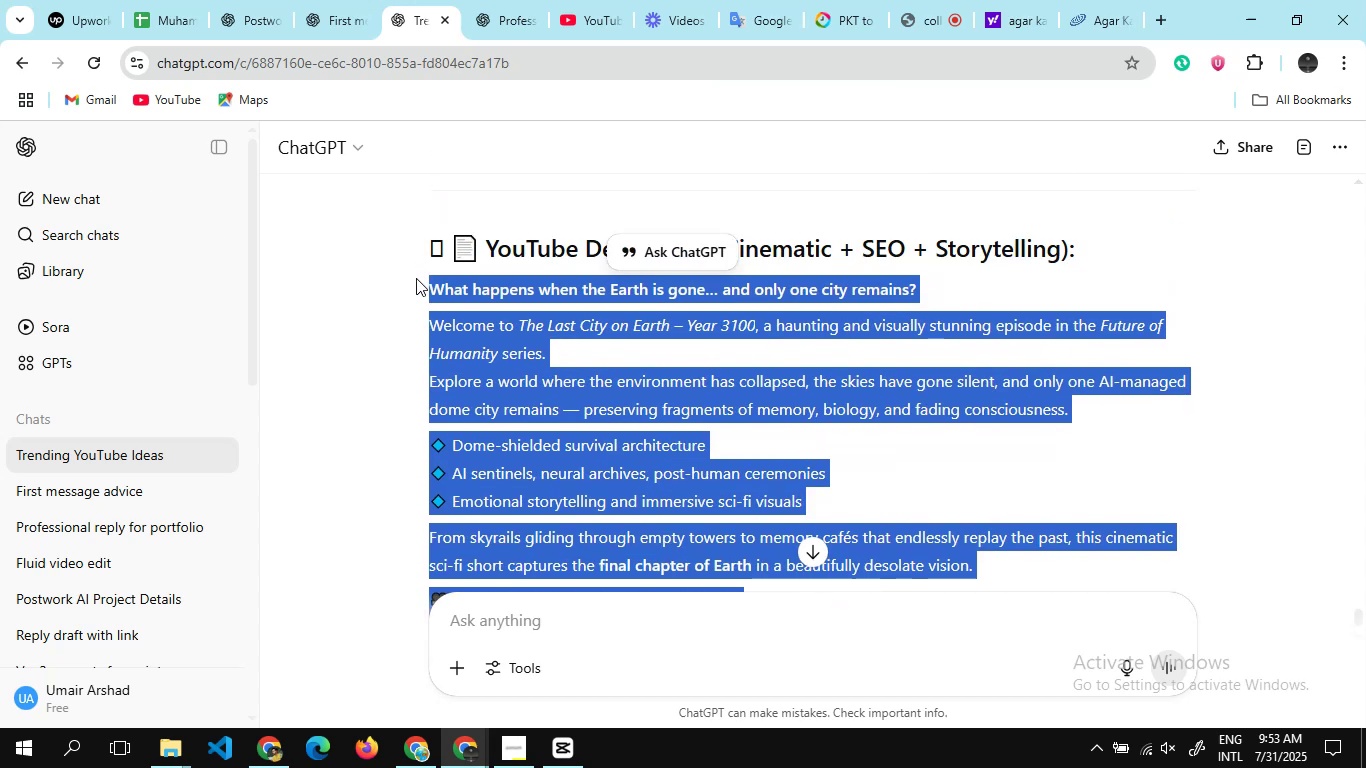 
key(Alt+AltLeft)
 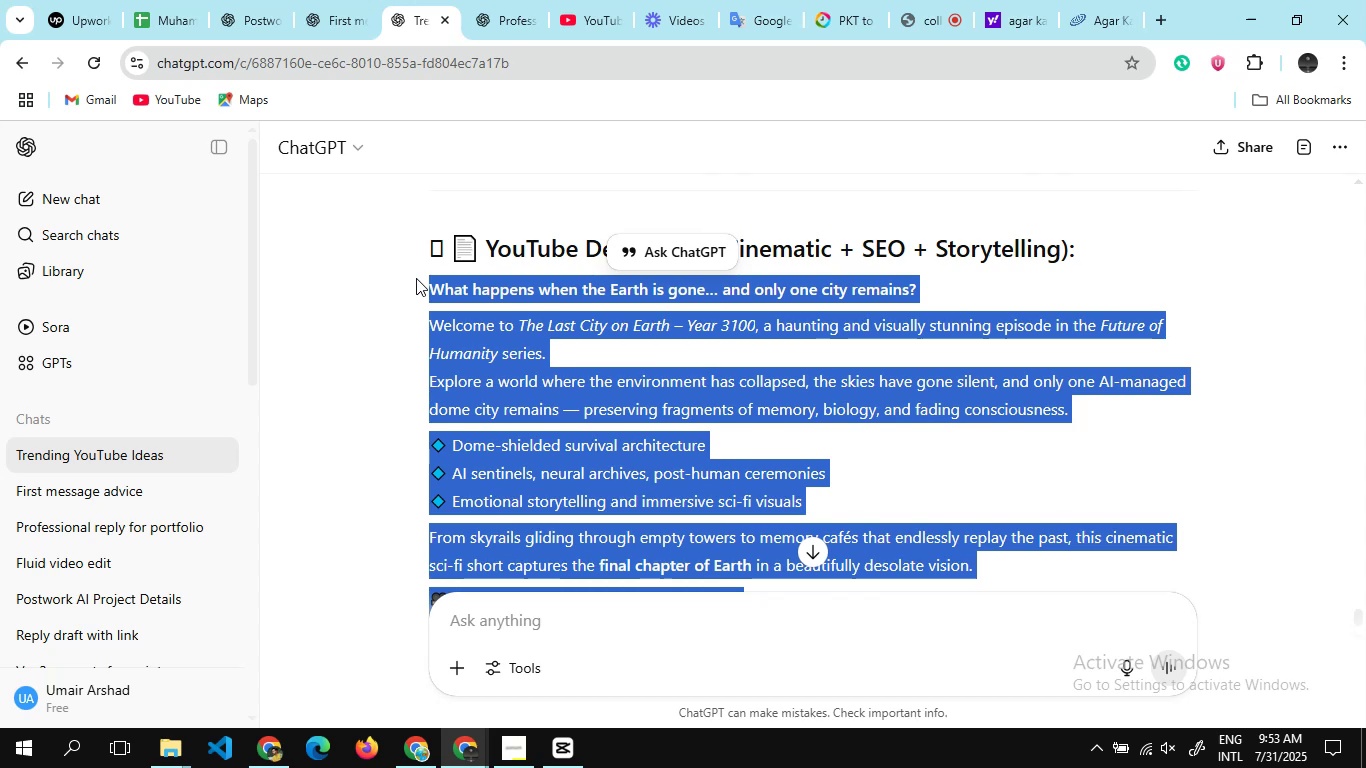 
key(Alt+Tab)
 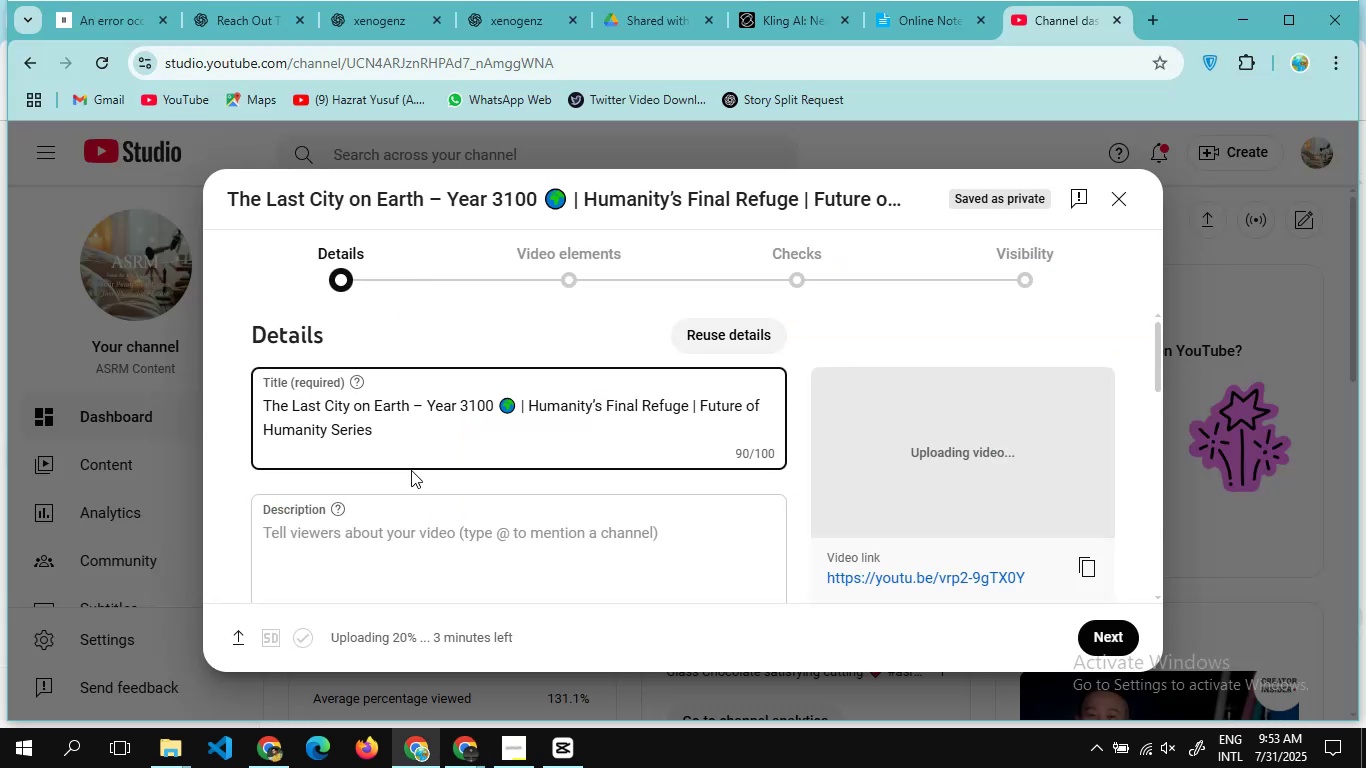 
left_click([411, 520])
 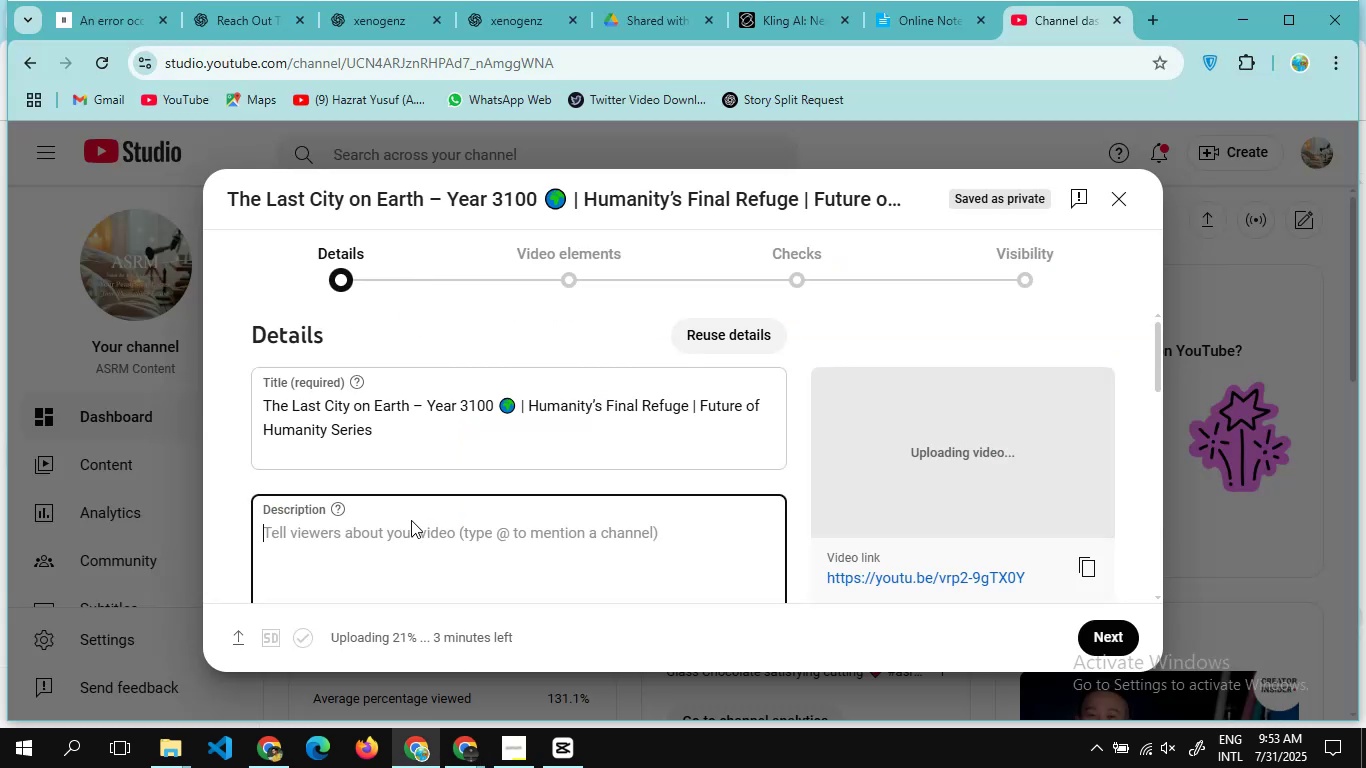 
key(Control+V)
 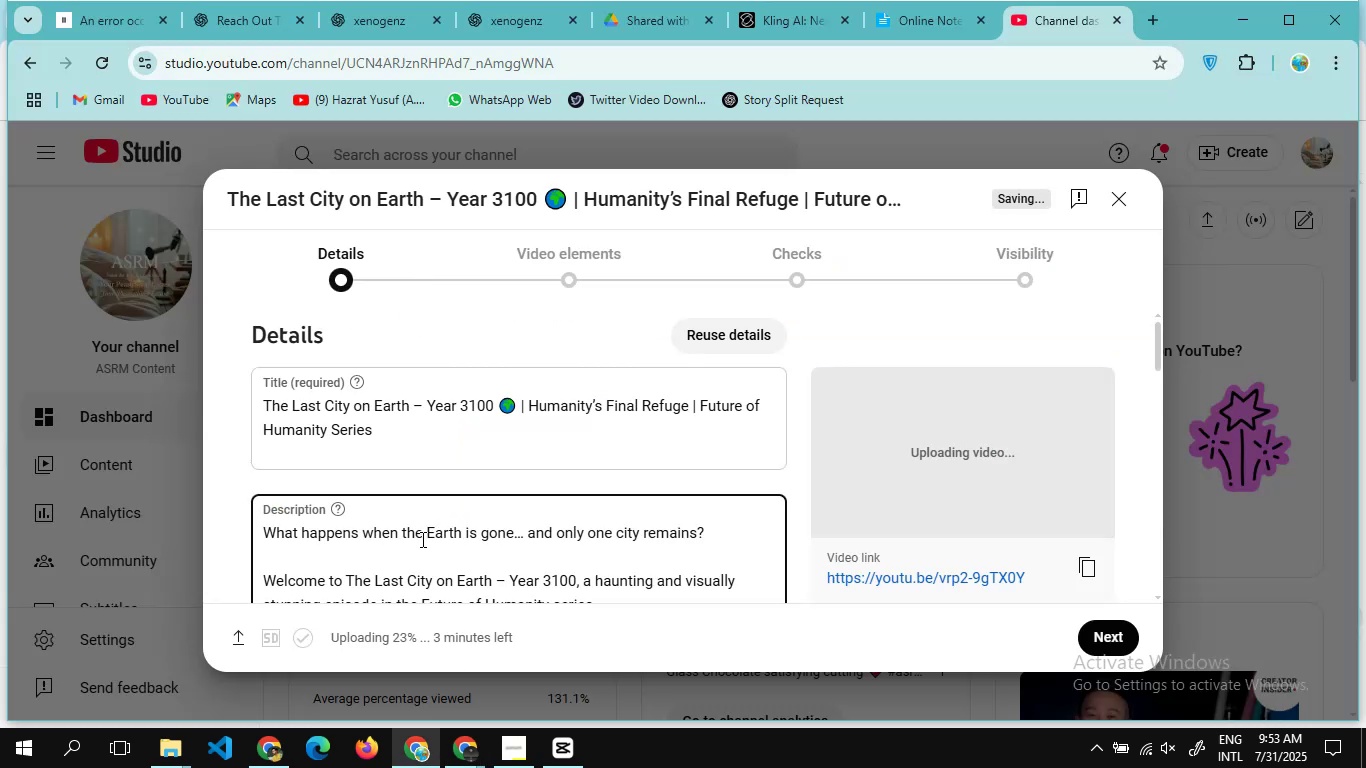 
hold_key(key=AltLeft, duration=0.58)
 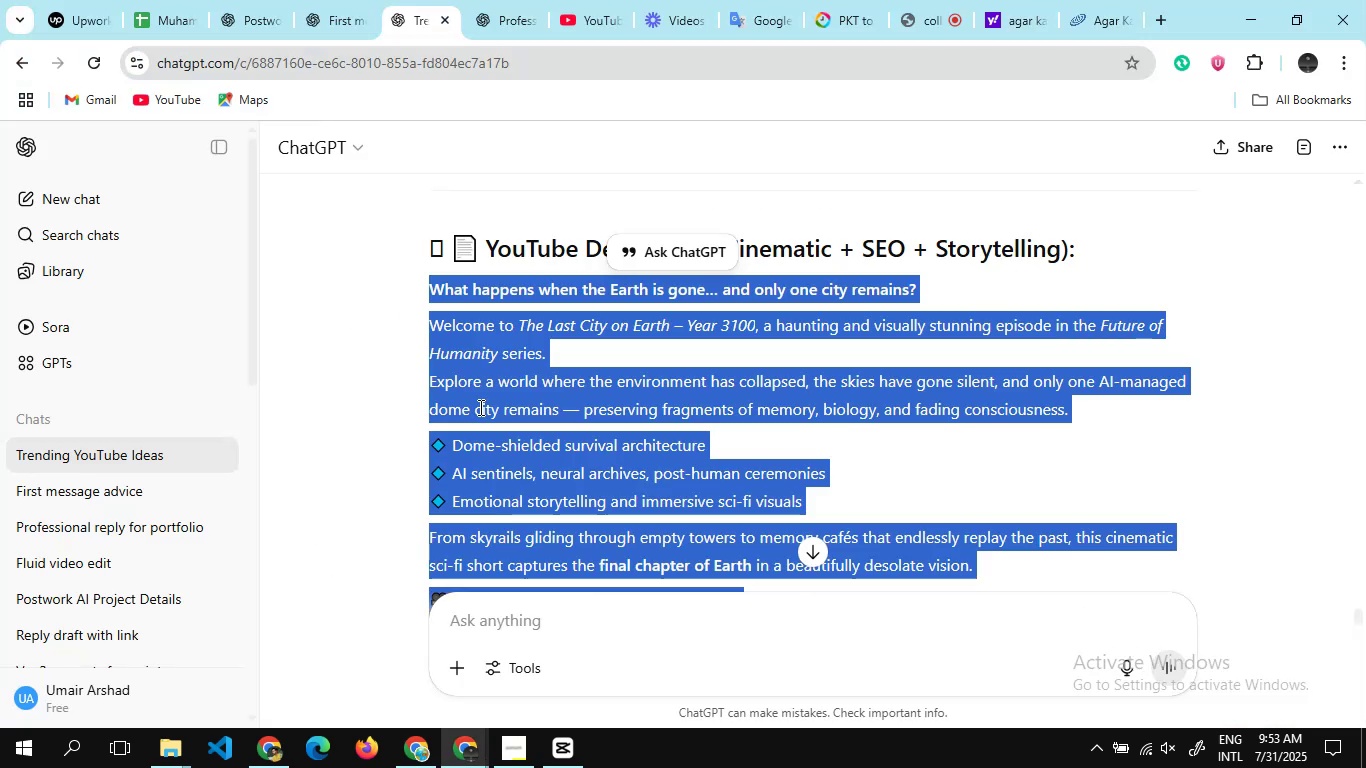 
hold_key(key=Tab, duration=4.62)
 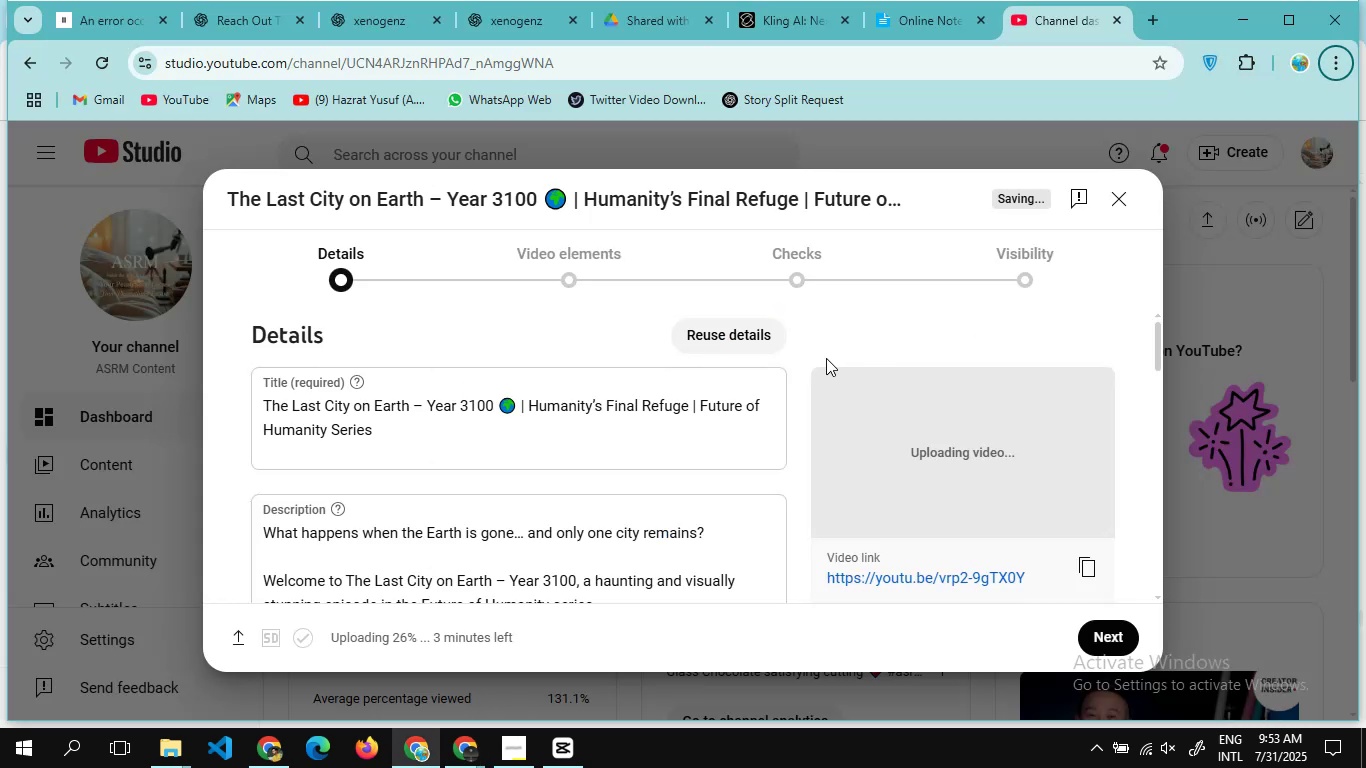 
scroll: coordinate [479, 407], scroll_direction: down, amount: 7.0
 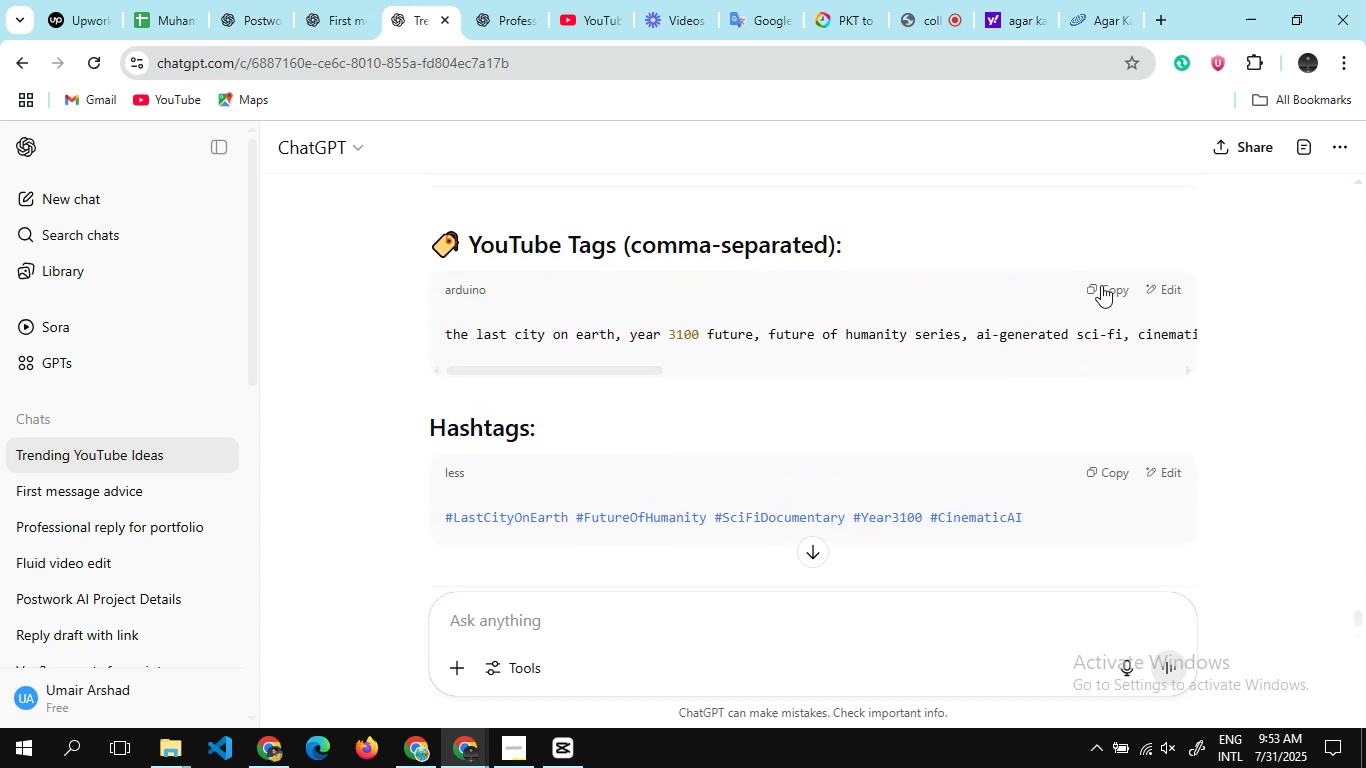 
left_click([1101, 285])
 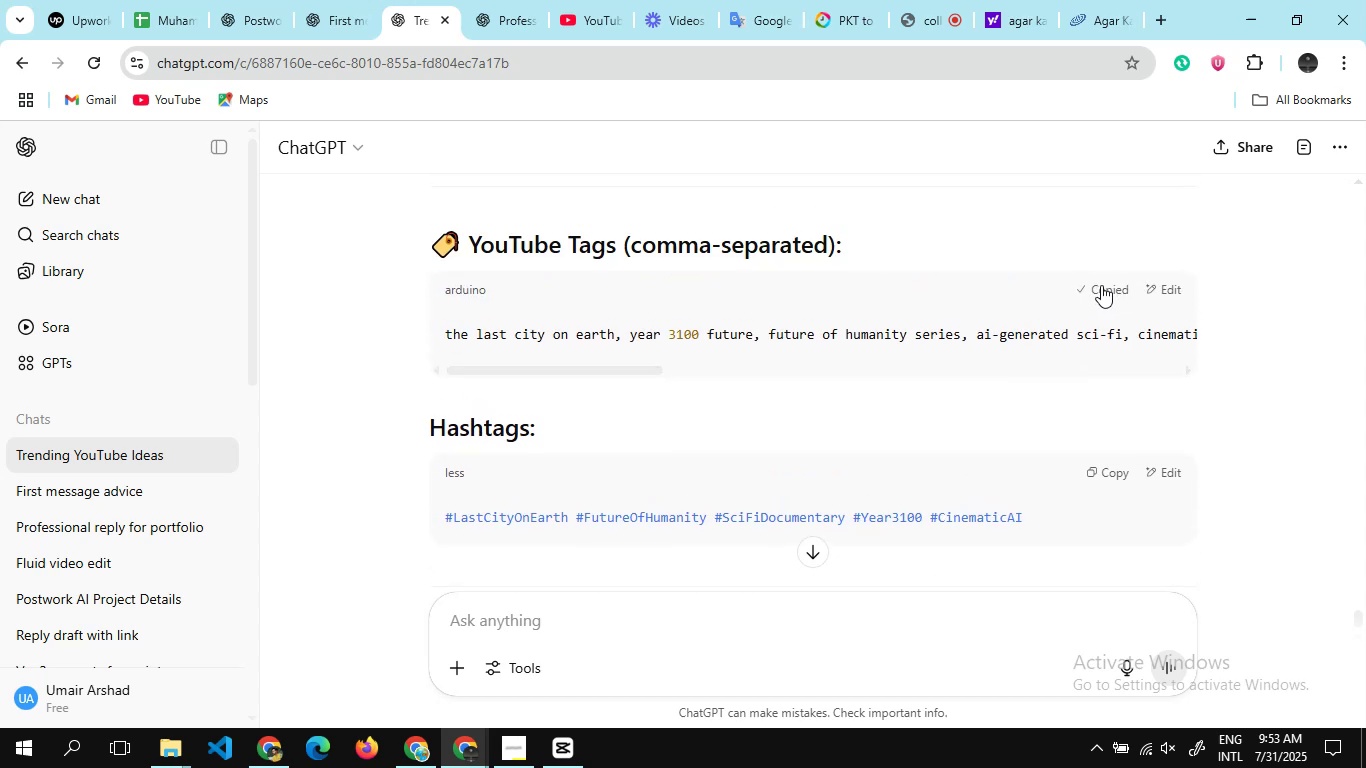 
key(Alt+AltLeft)
 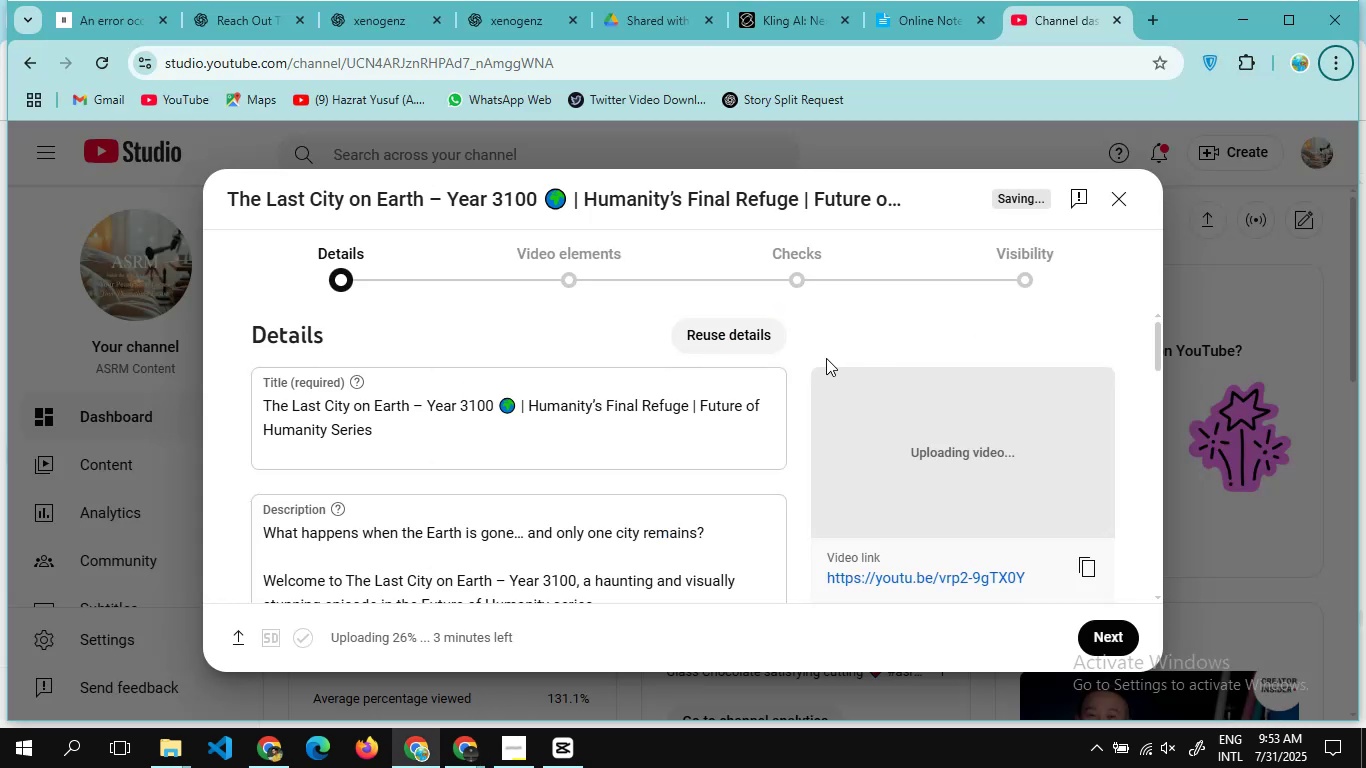 
scroll: coordinate [375, 468], scroll_direction: down, amount: 20.0
 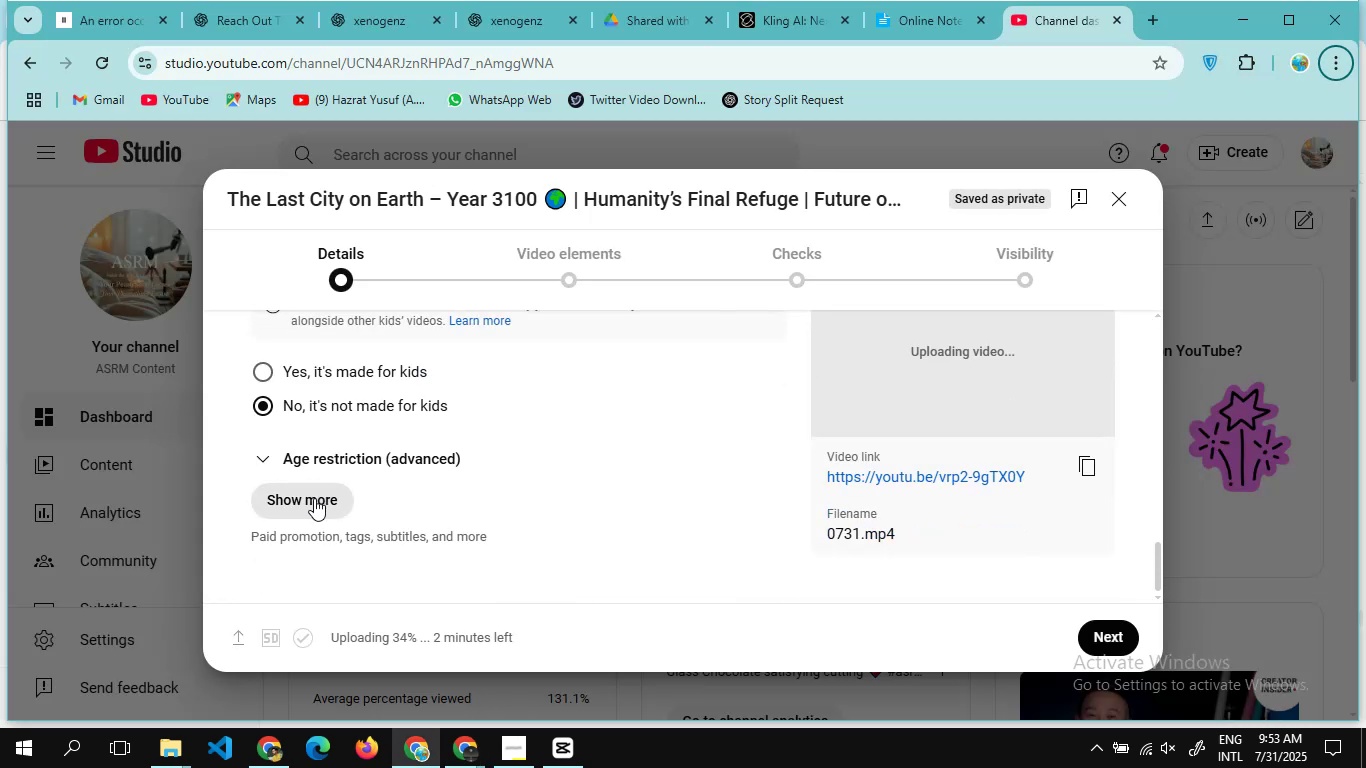 
left_click([314, 498])
 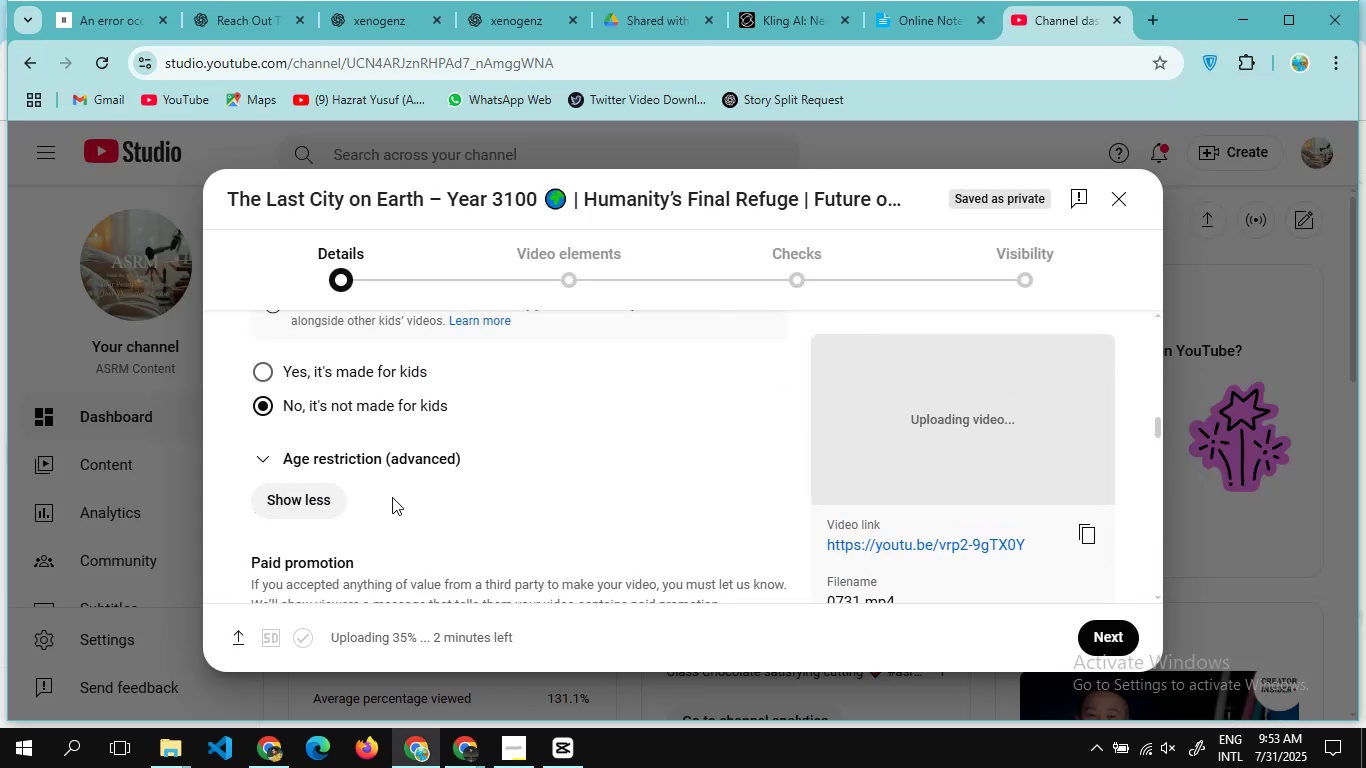 
scroll: coordinate [406, 496], scroll_direction: down, amount: 7.0
 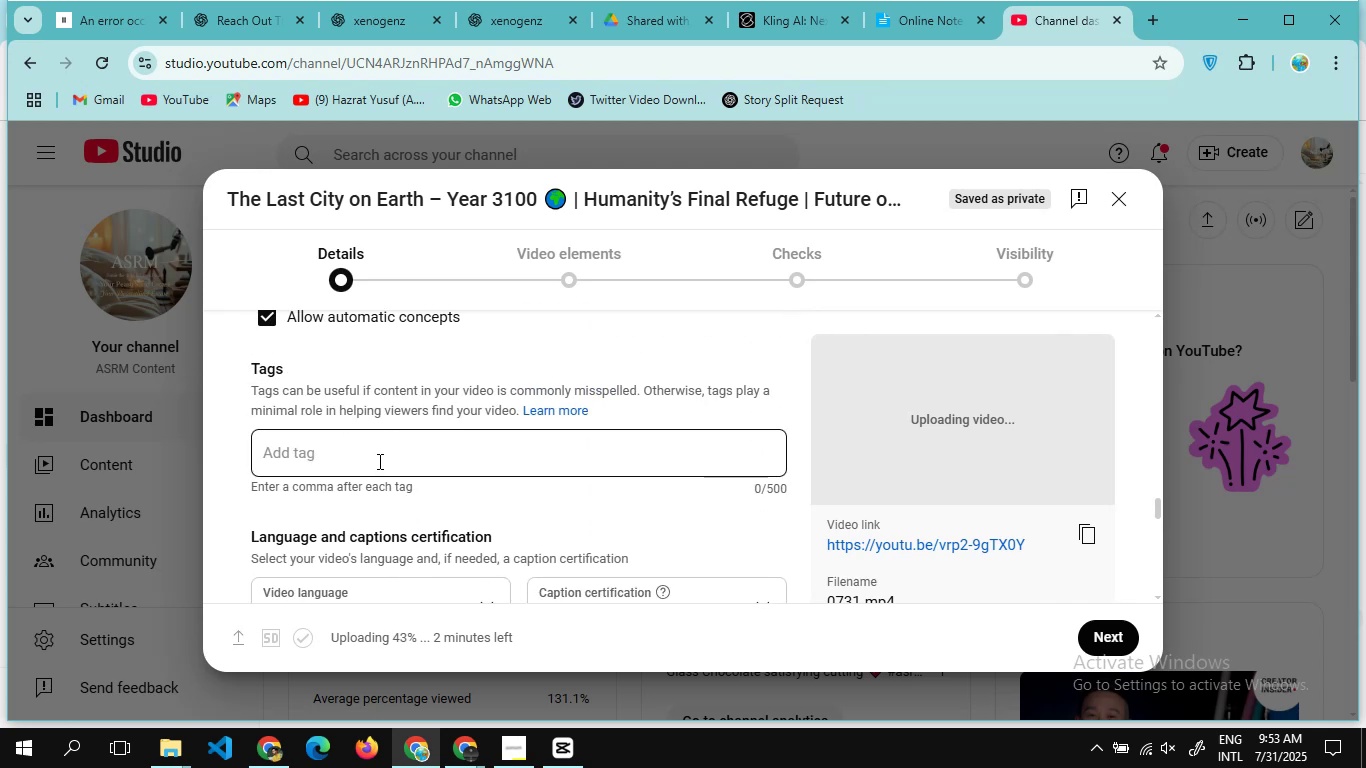 
left_click([378, 461])
 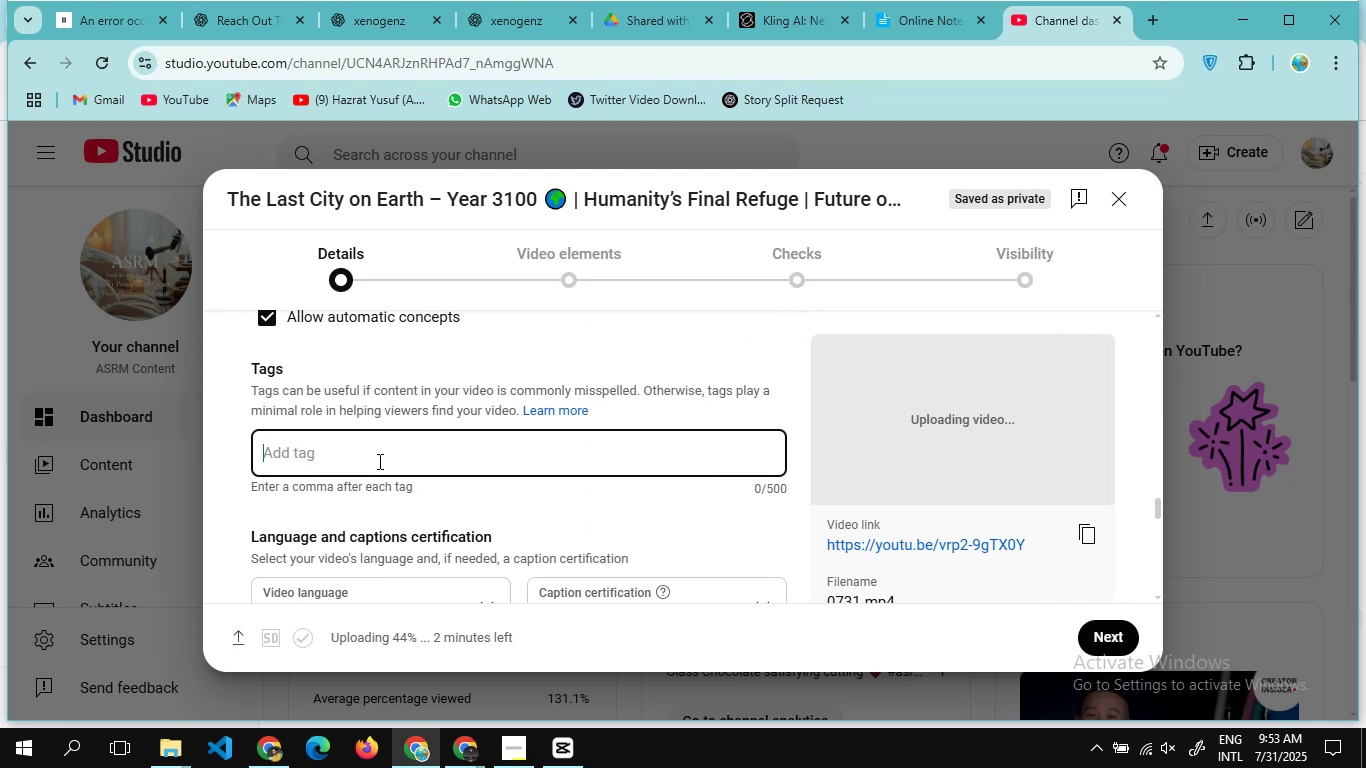 
key(Control+V)
 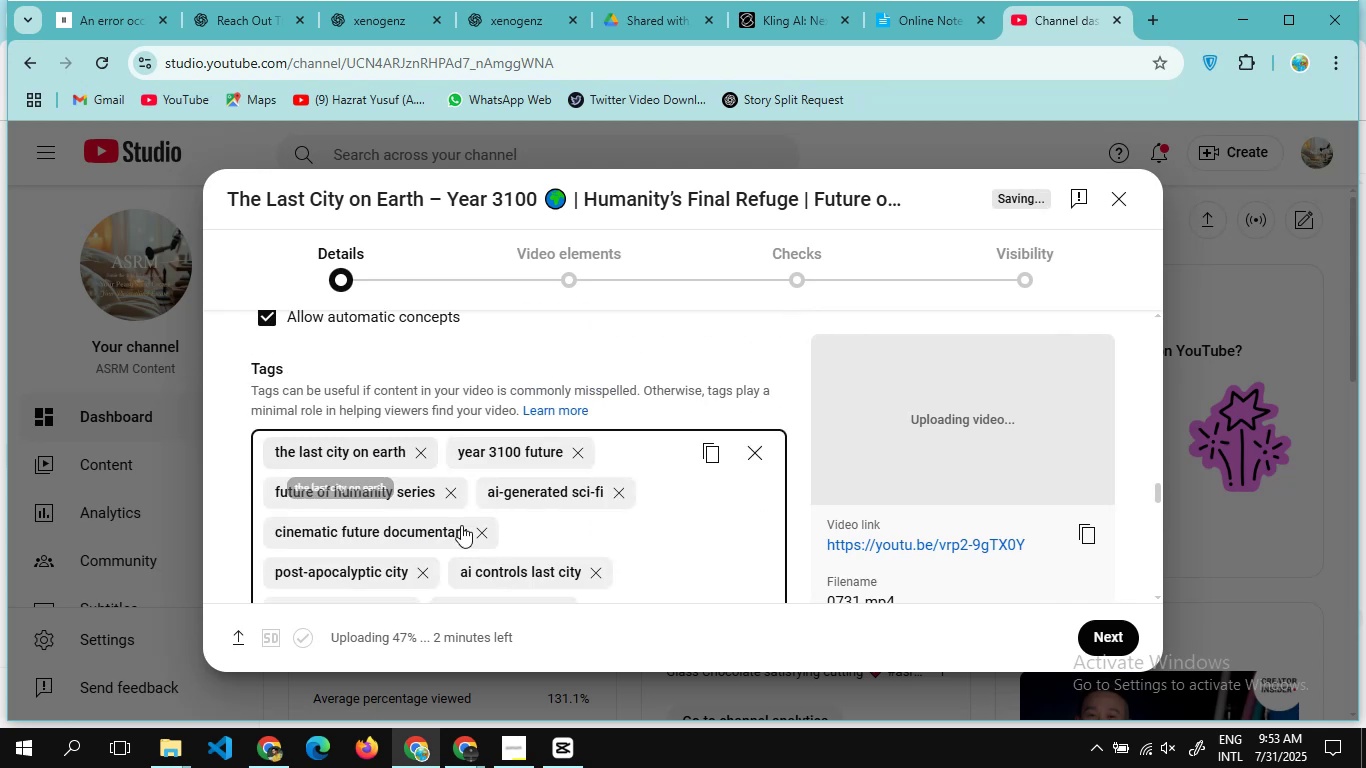 
scroll: coordinate [472, 531], scroll_direction: up, amount: 36.0
 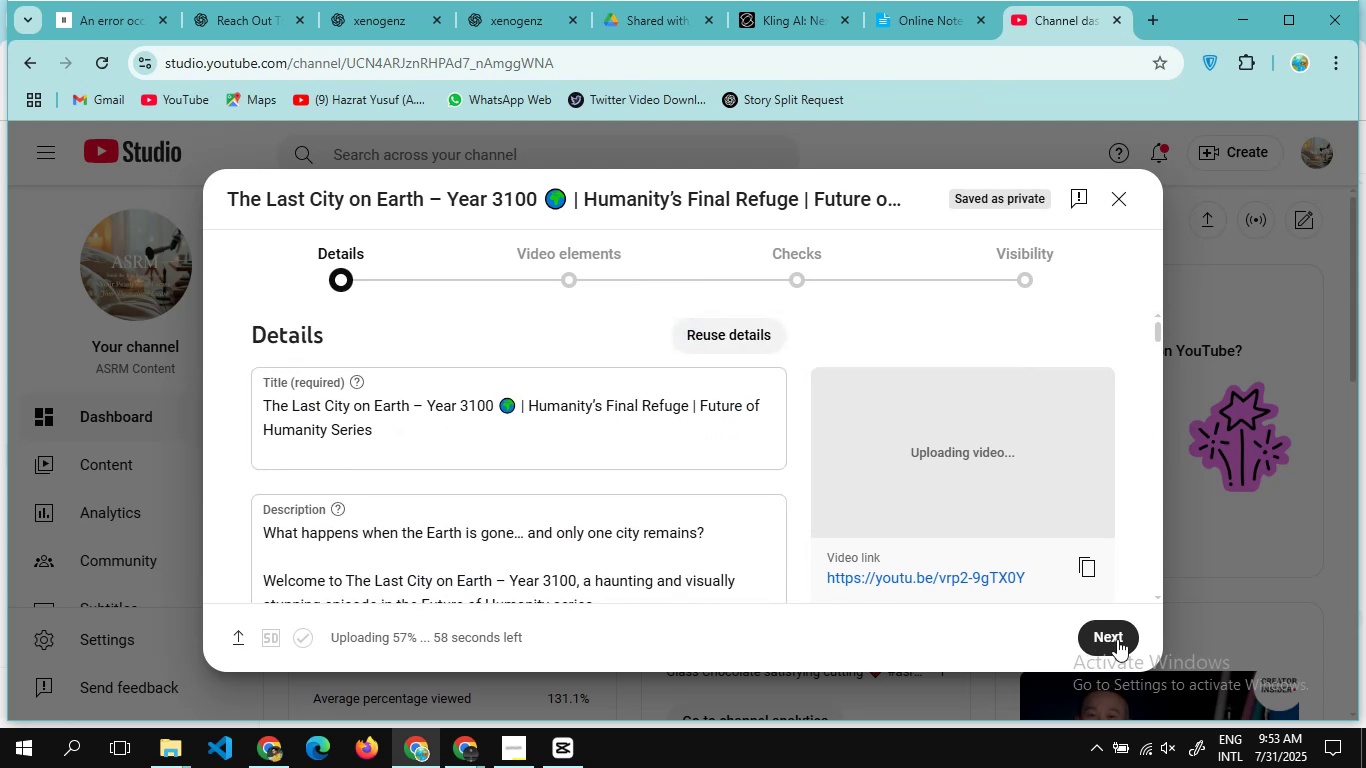 
left_click([1117, 639])
 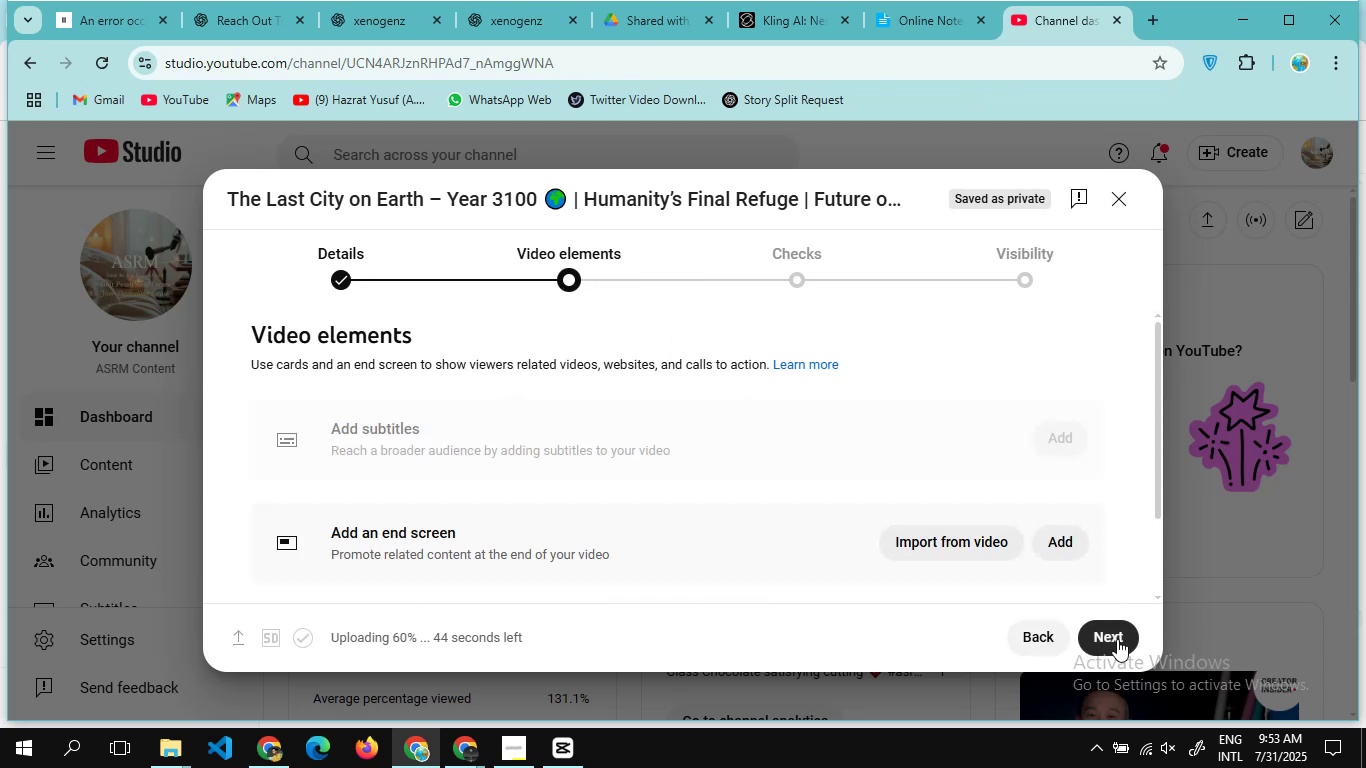 
left_click([1117, 639])
 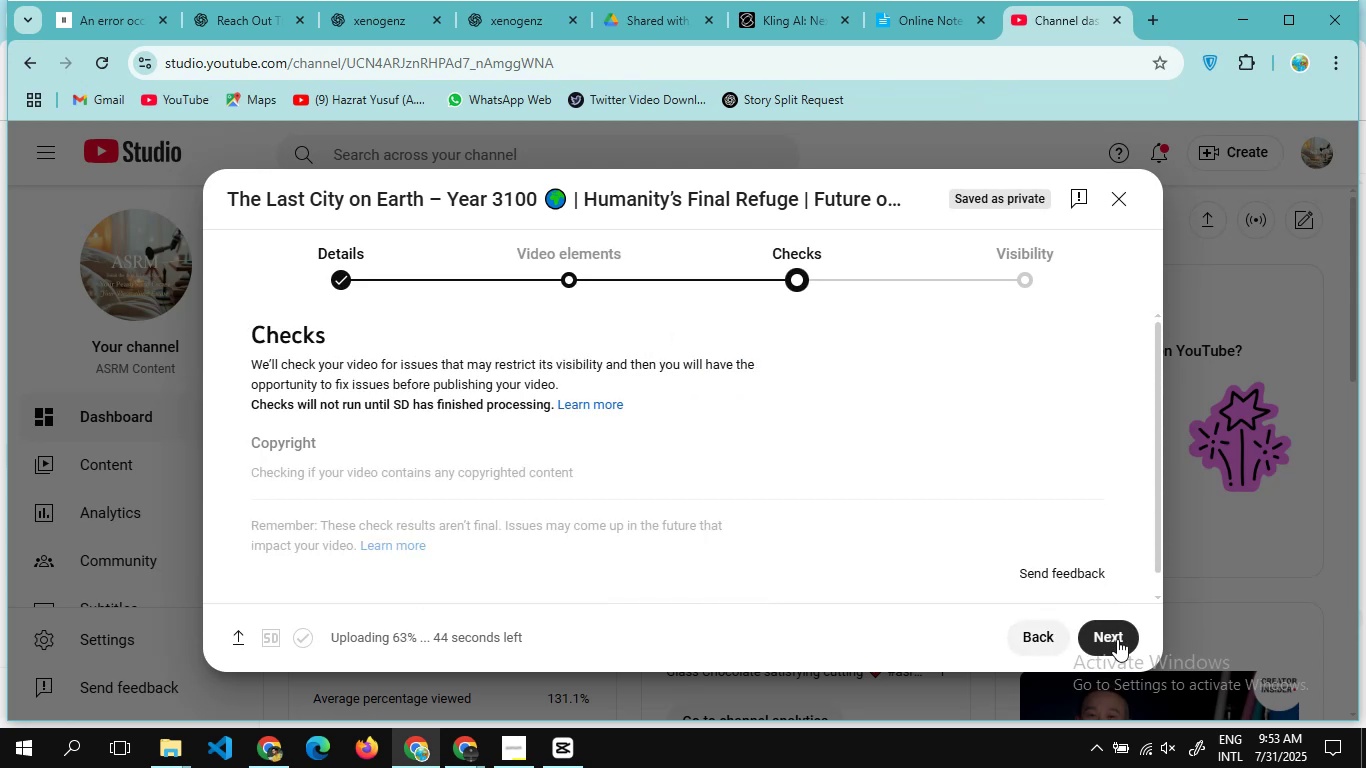 
left_click([1117, 639])
 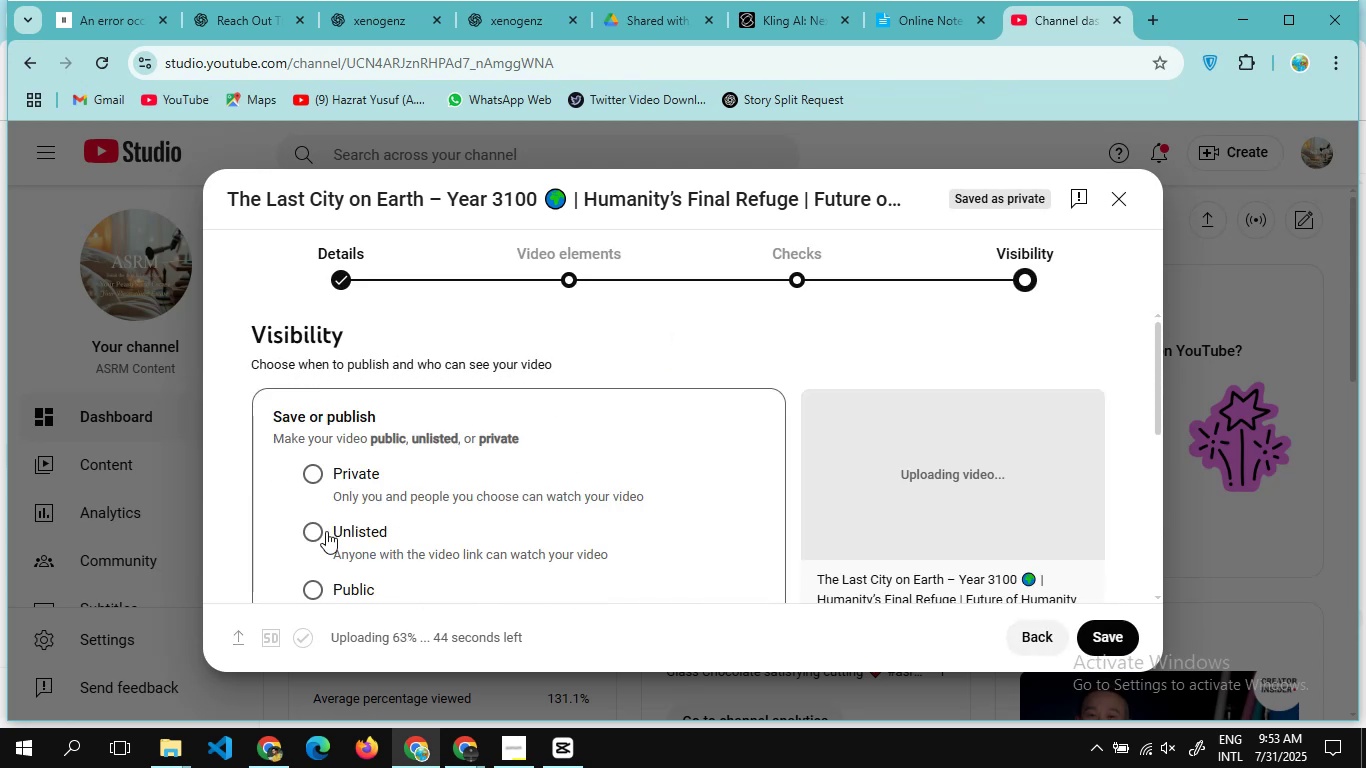 
left_click([326, 539])
 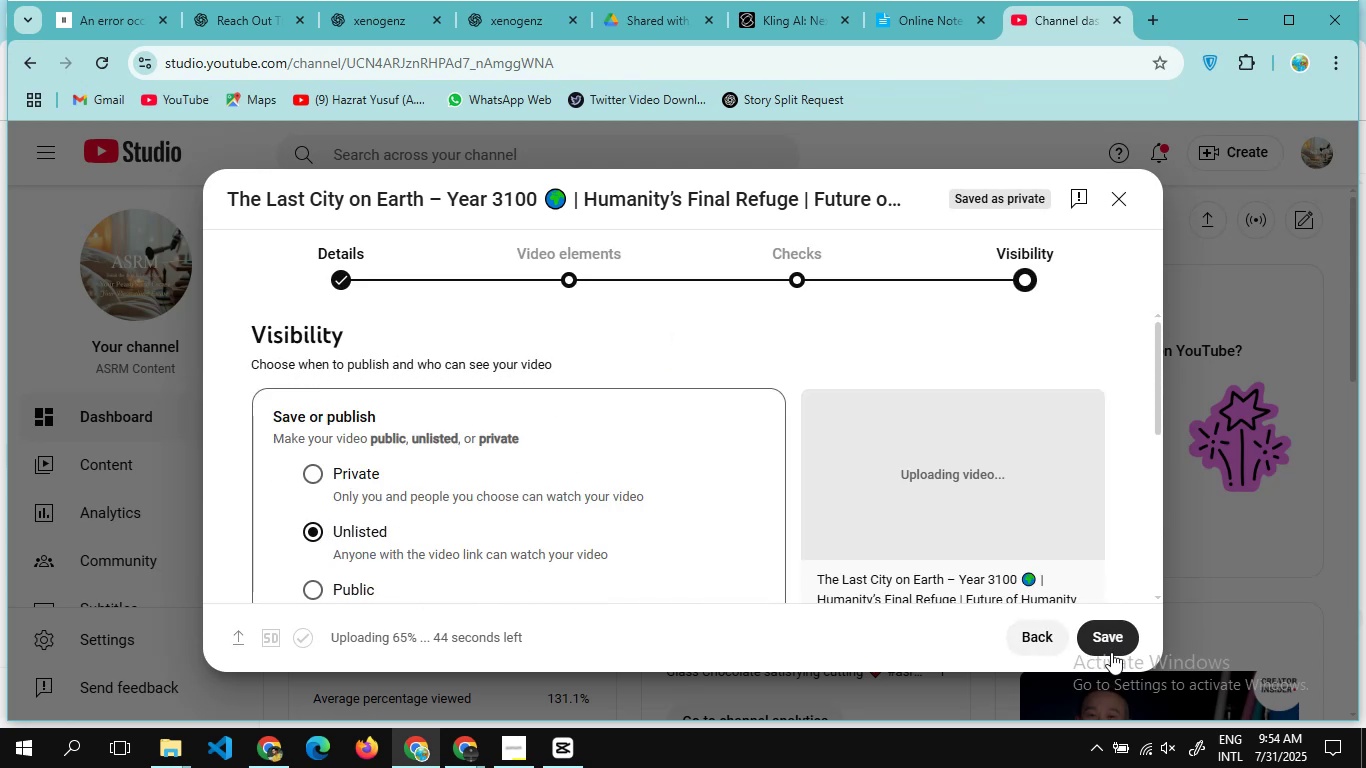 